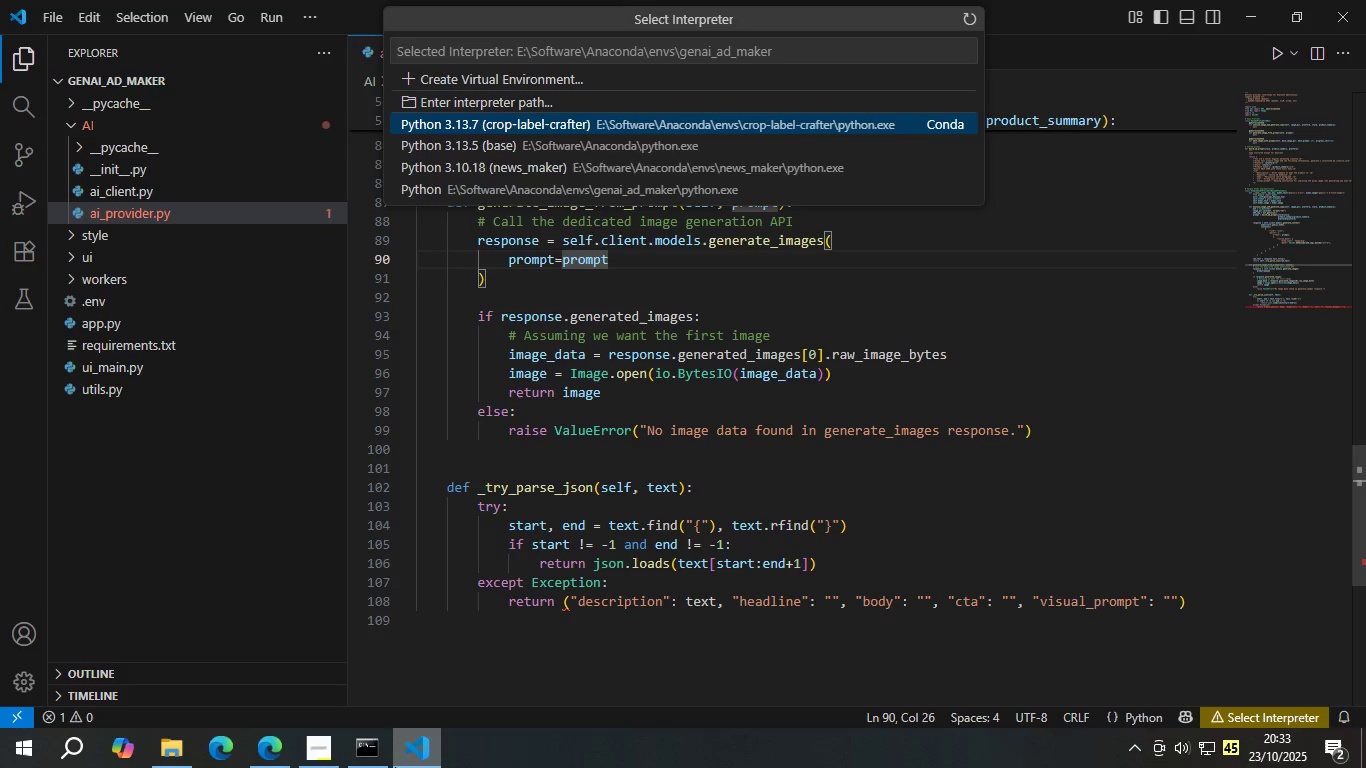 
left_click([392, 767])
 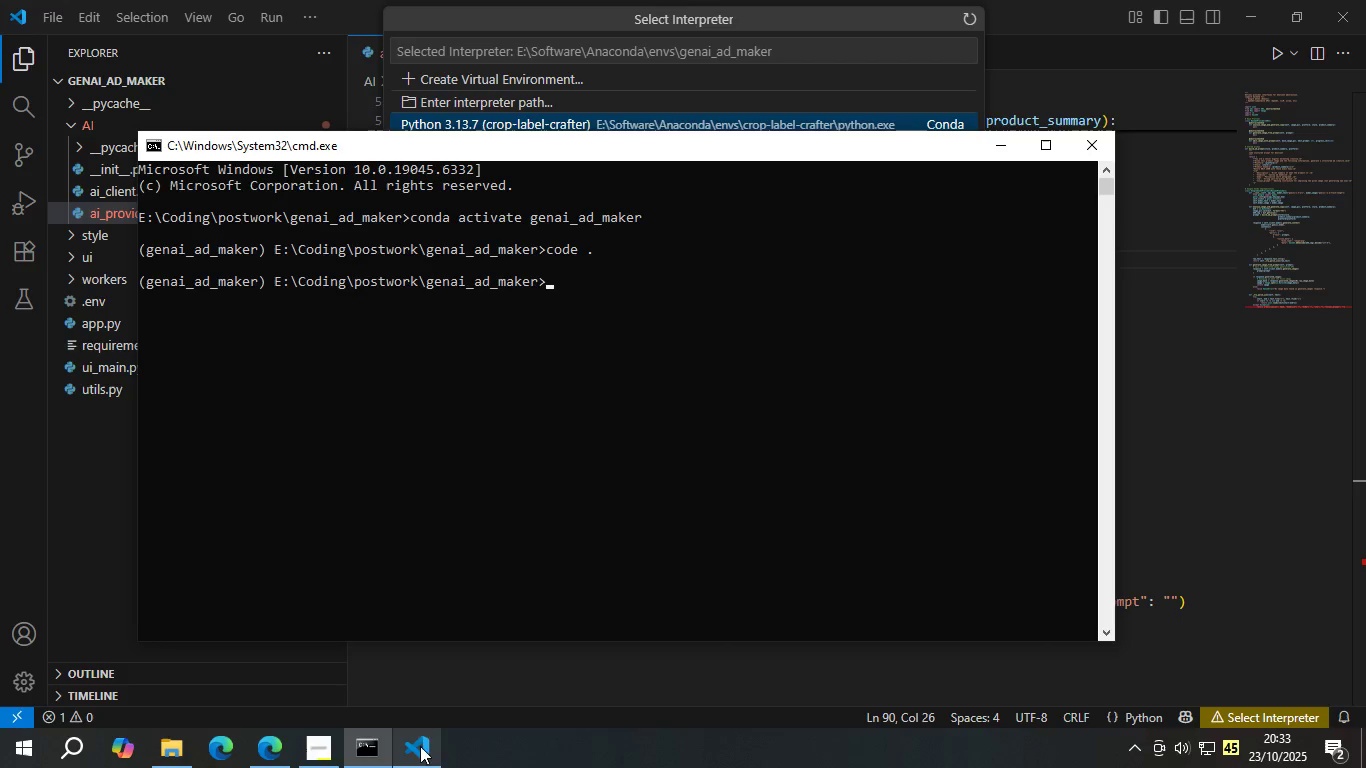 
left_click([548, 680])
 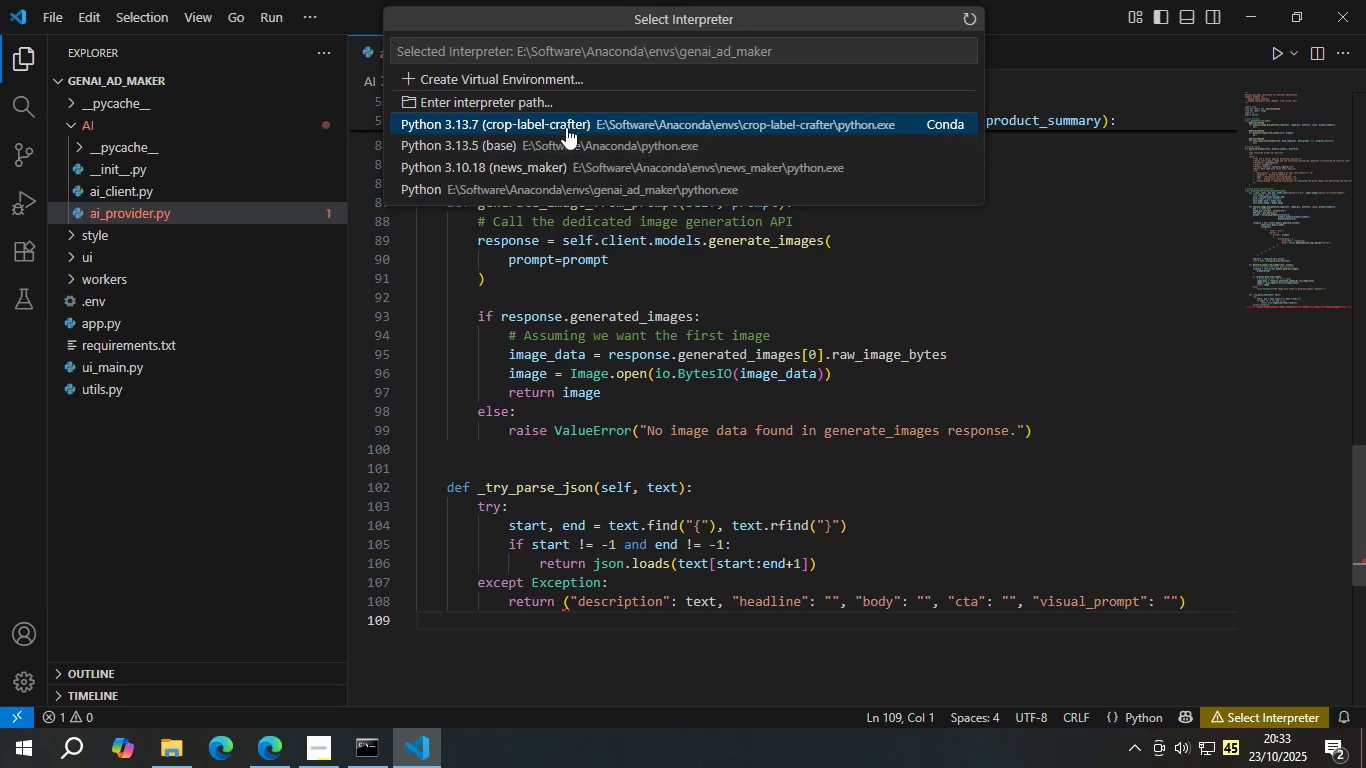 
scroll: coordinate [559, 114], scroll_direction: up, amount: 1.0
 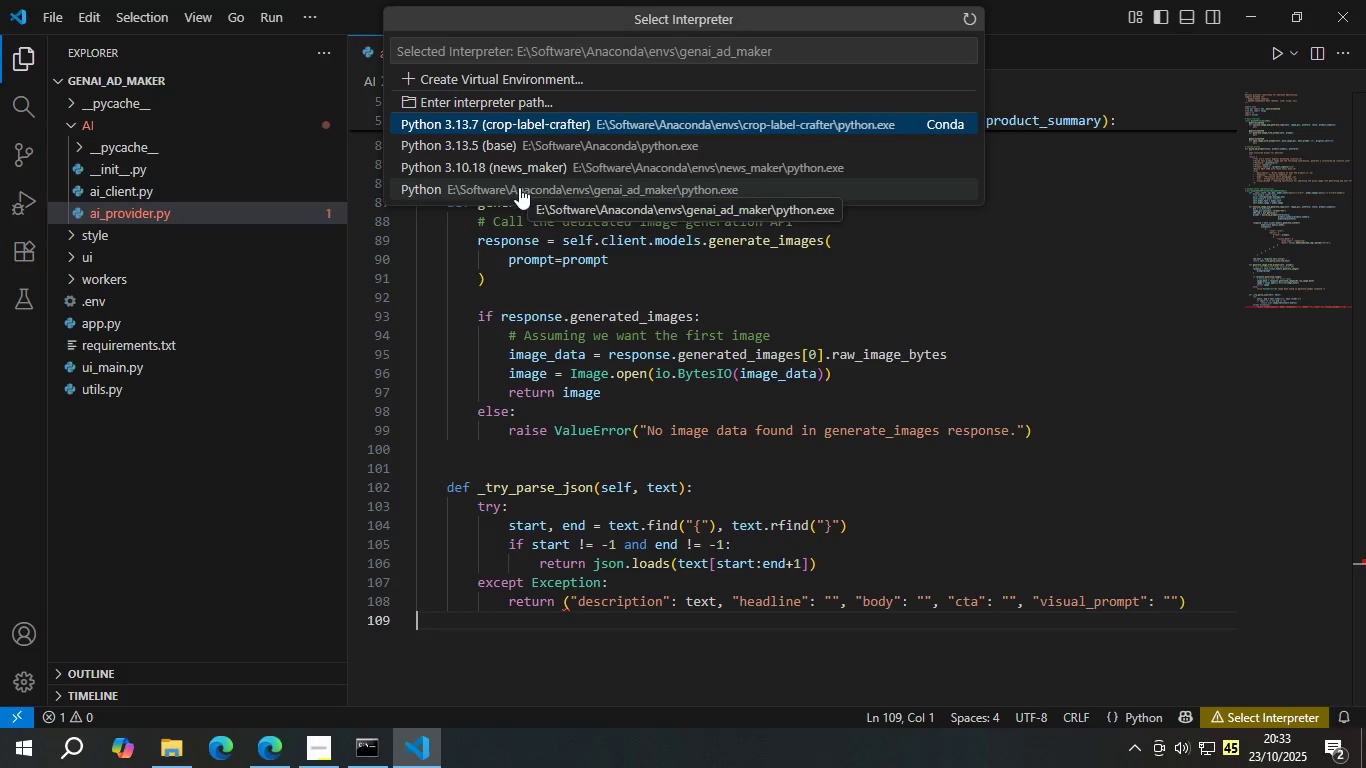 
left_click([525, 188])
 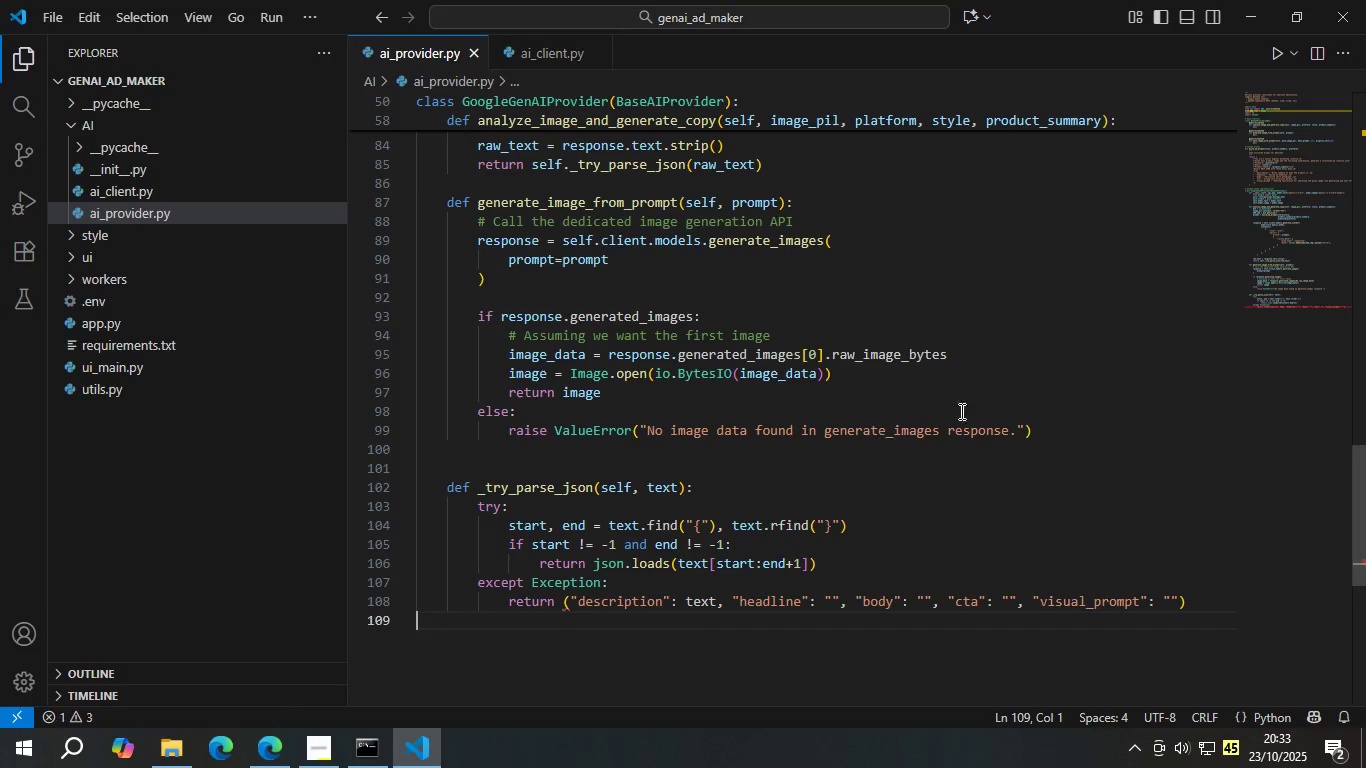 
scroll: coordinate [976, 406], scroll_direction: down, amount: 1.0
 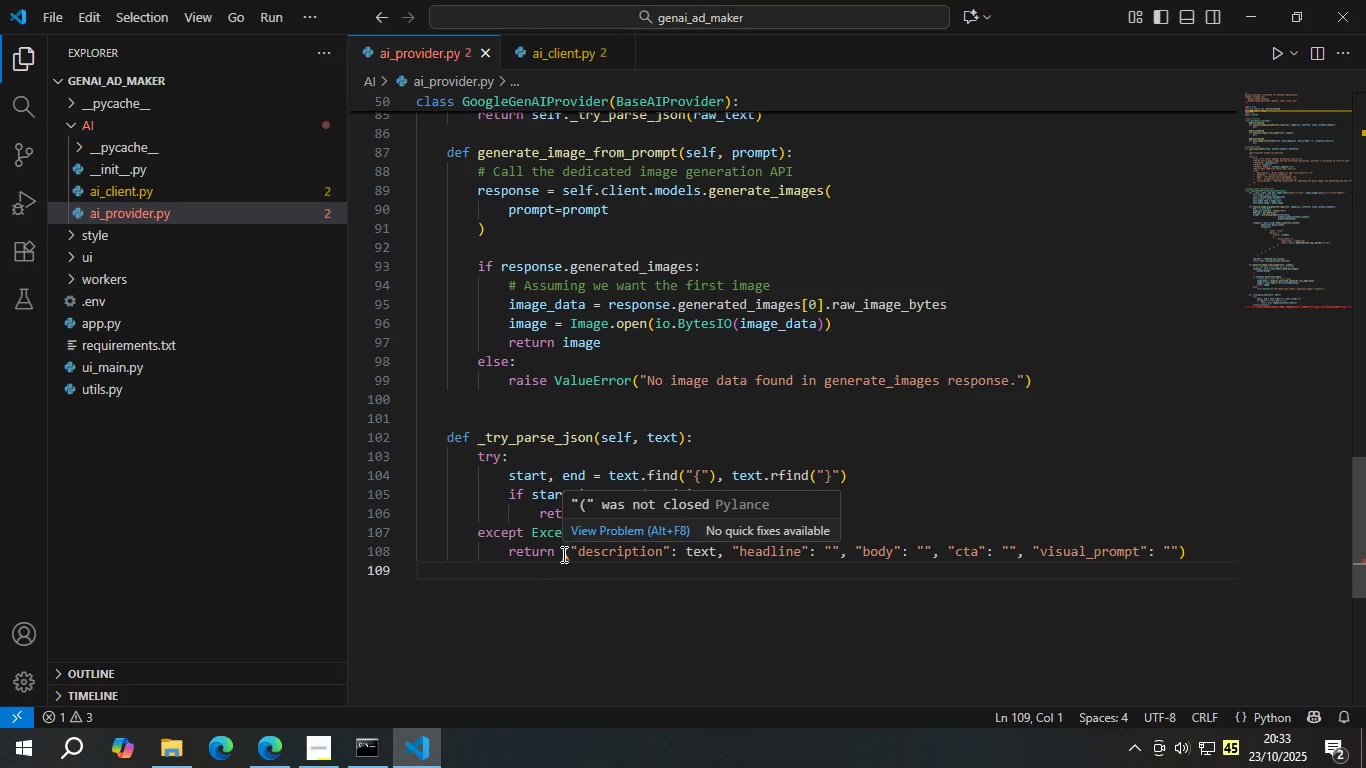 
left_click([570, 556])
 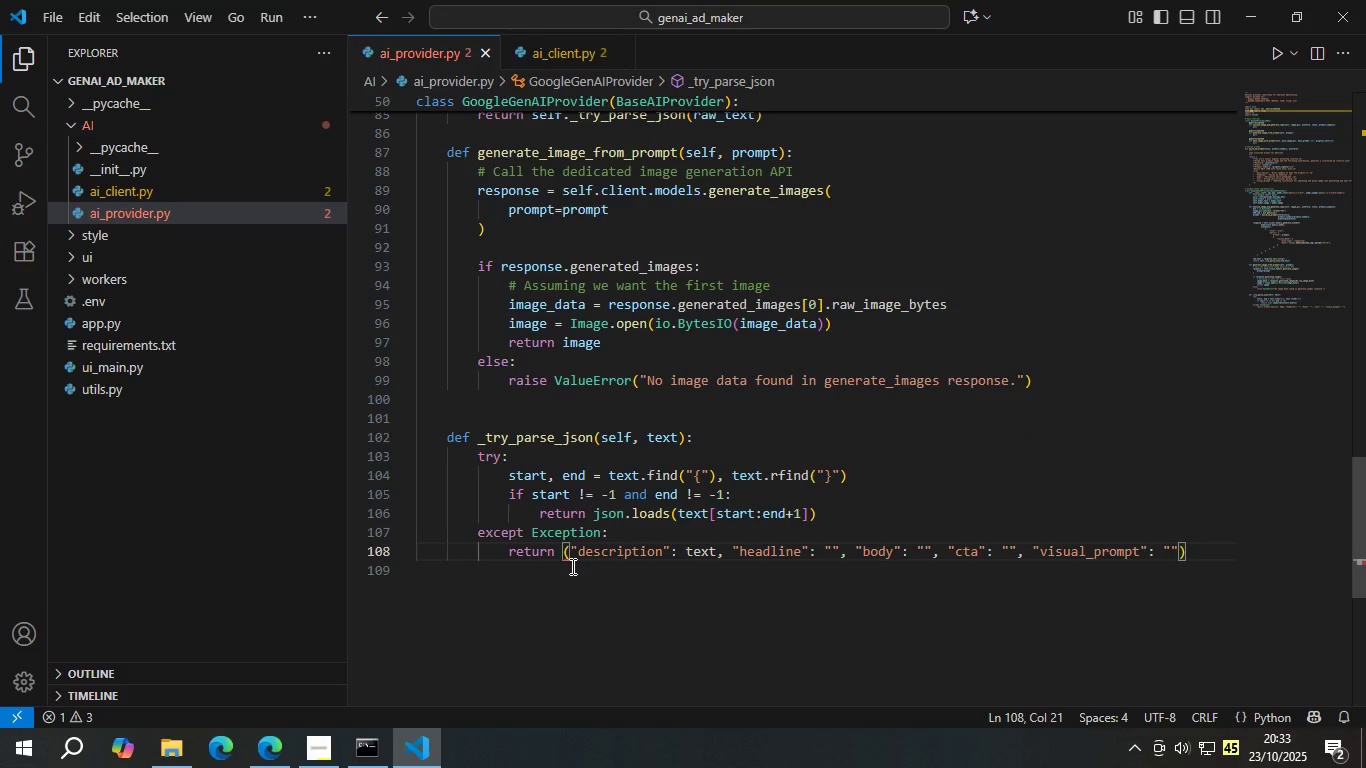 
key(Backspace)
 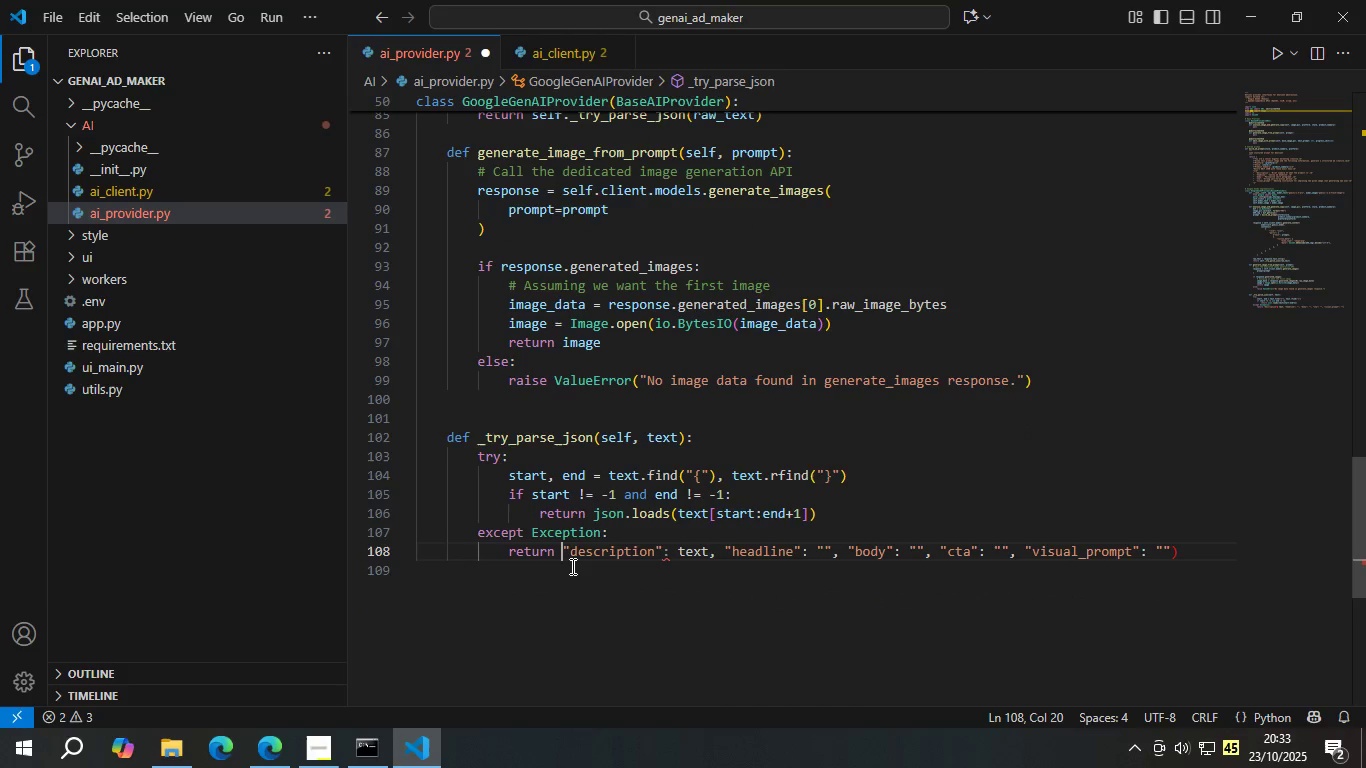 
key(Shift+9)
 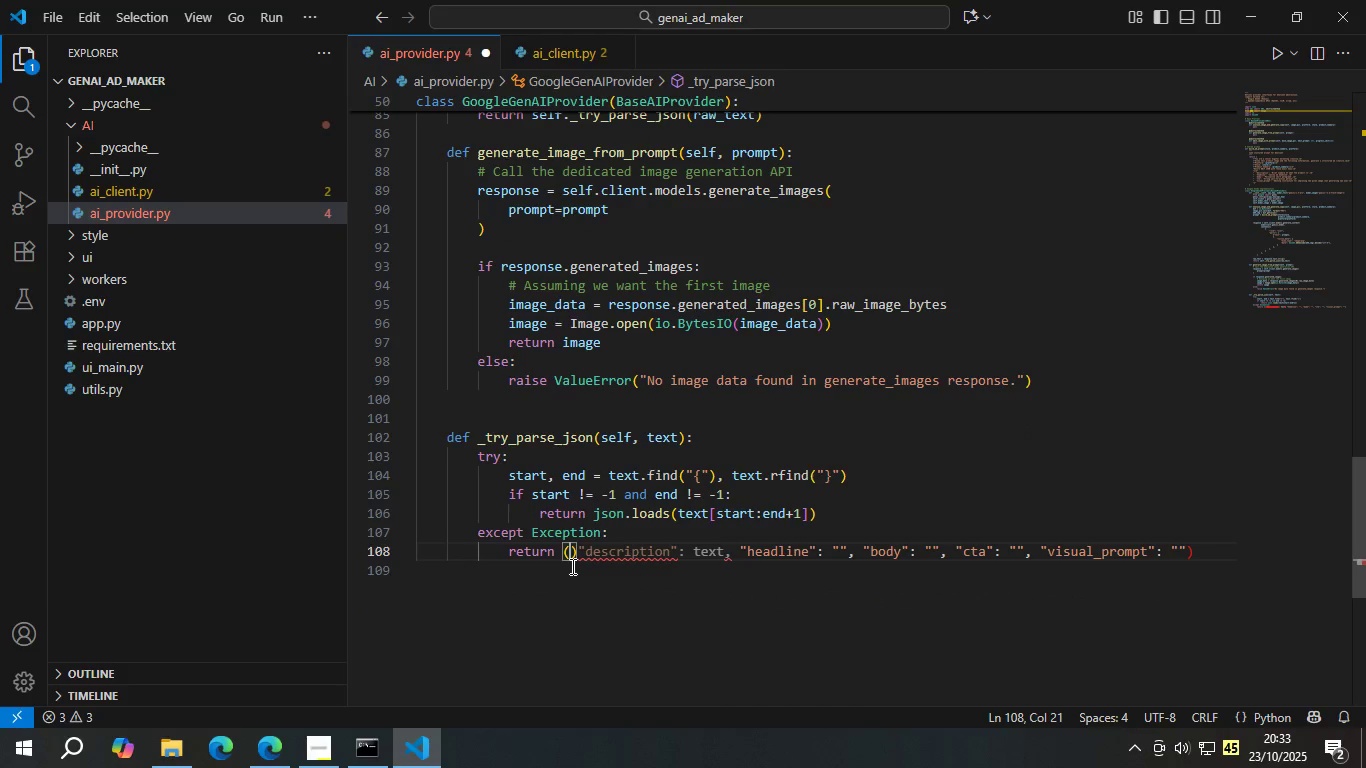 
hold_key(key=ControlLeft, duration=0.37)
 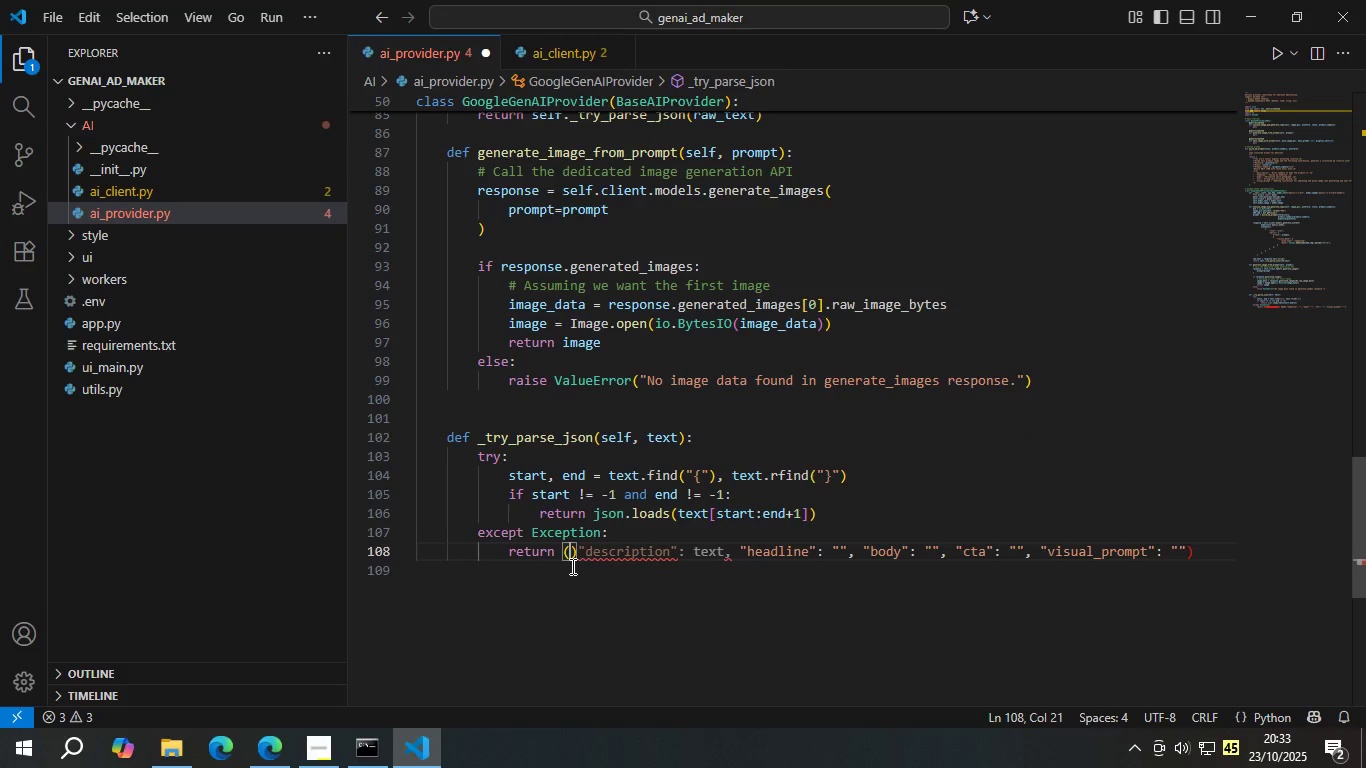 
key(ArrowRight)
 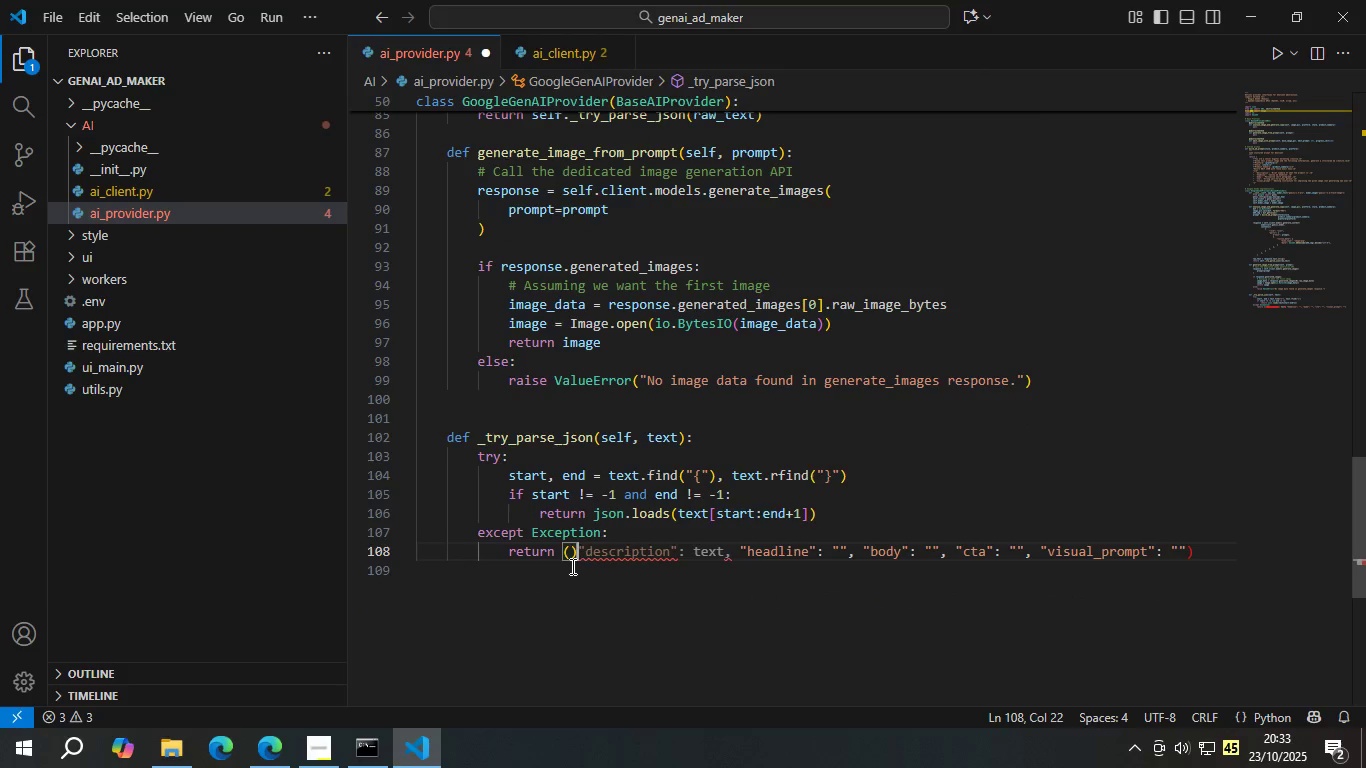 
key(Backspace)
 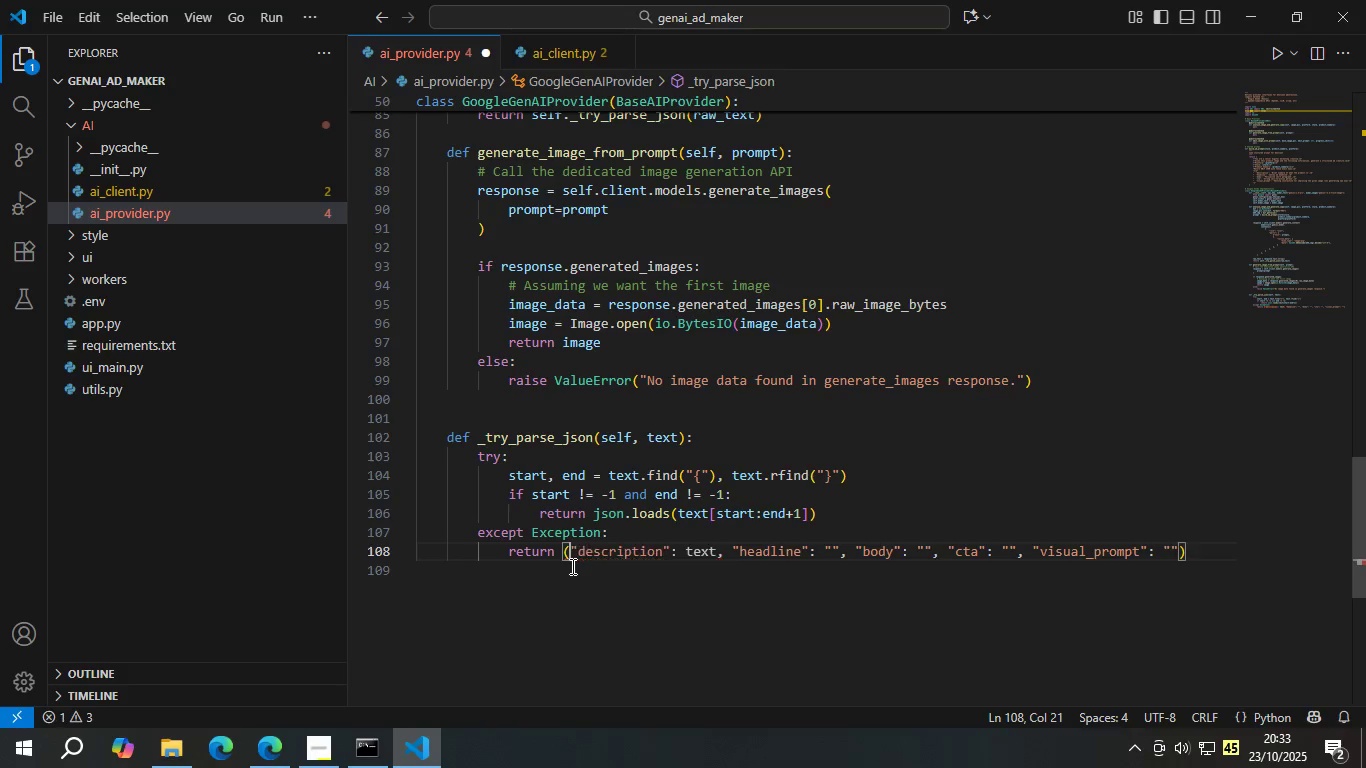 
hold_key(key=ControlLeft, duration=0.57)
 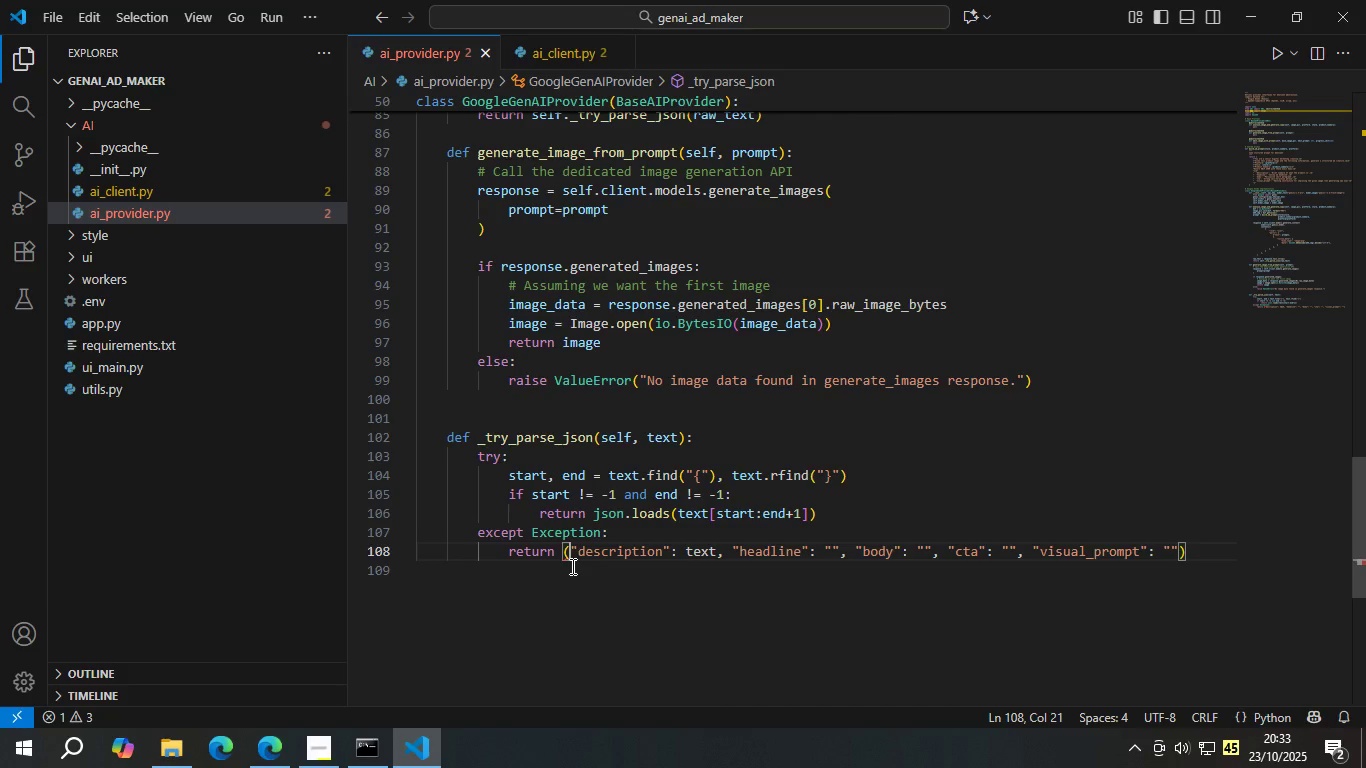 
hold_key(key=S, duration=0.39)
 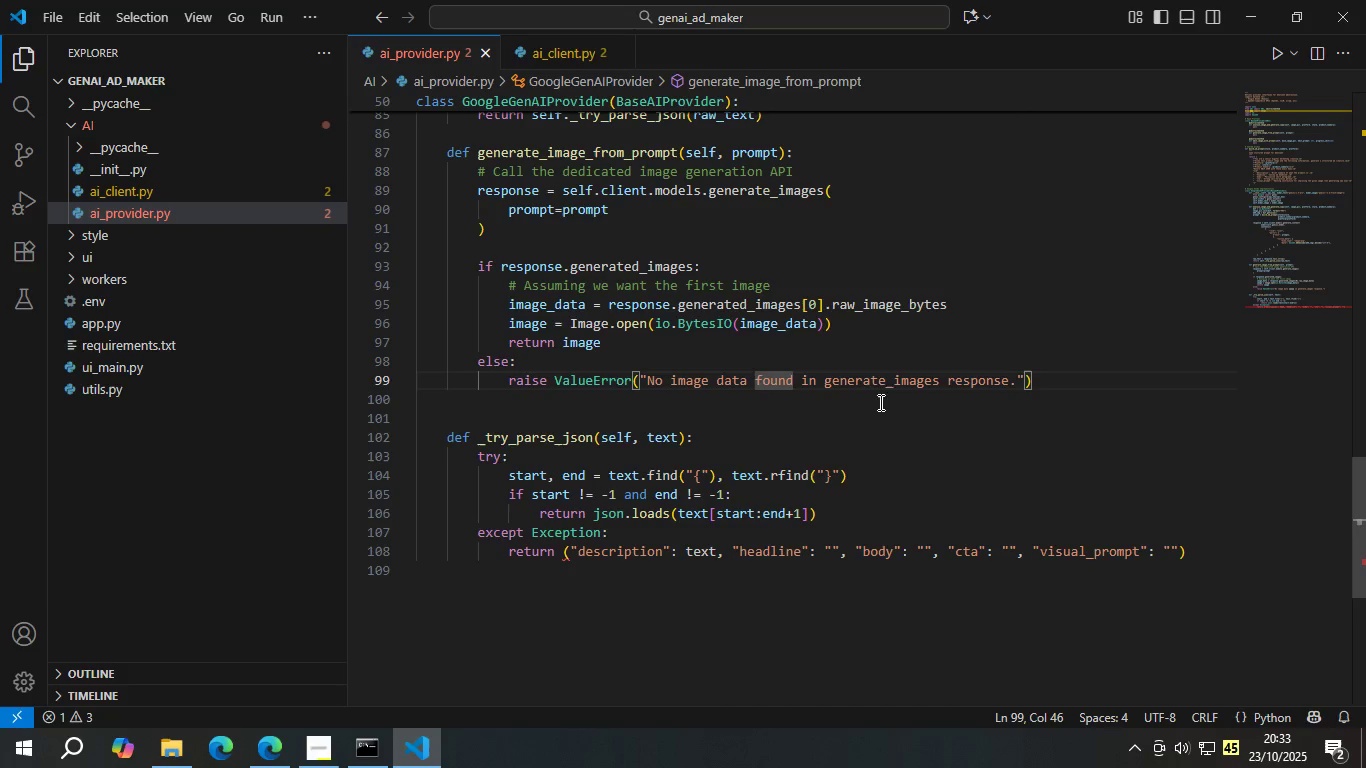 
scroll: coordinate [920, 406], scroll_direction: up, amount: 1.0
 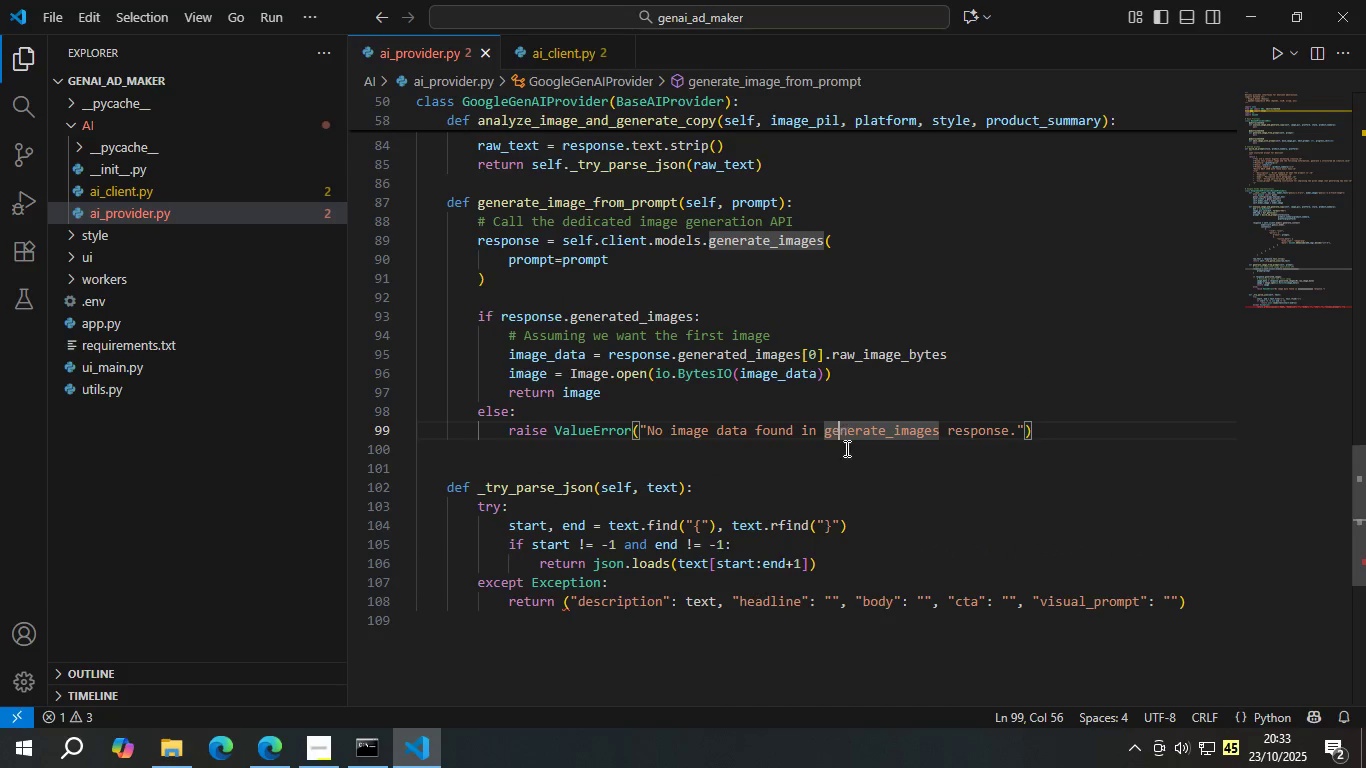 
double_click([829, 465])
 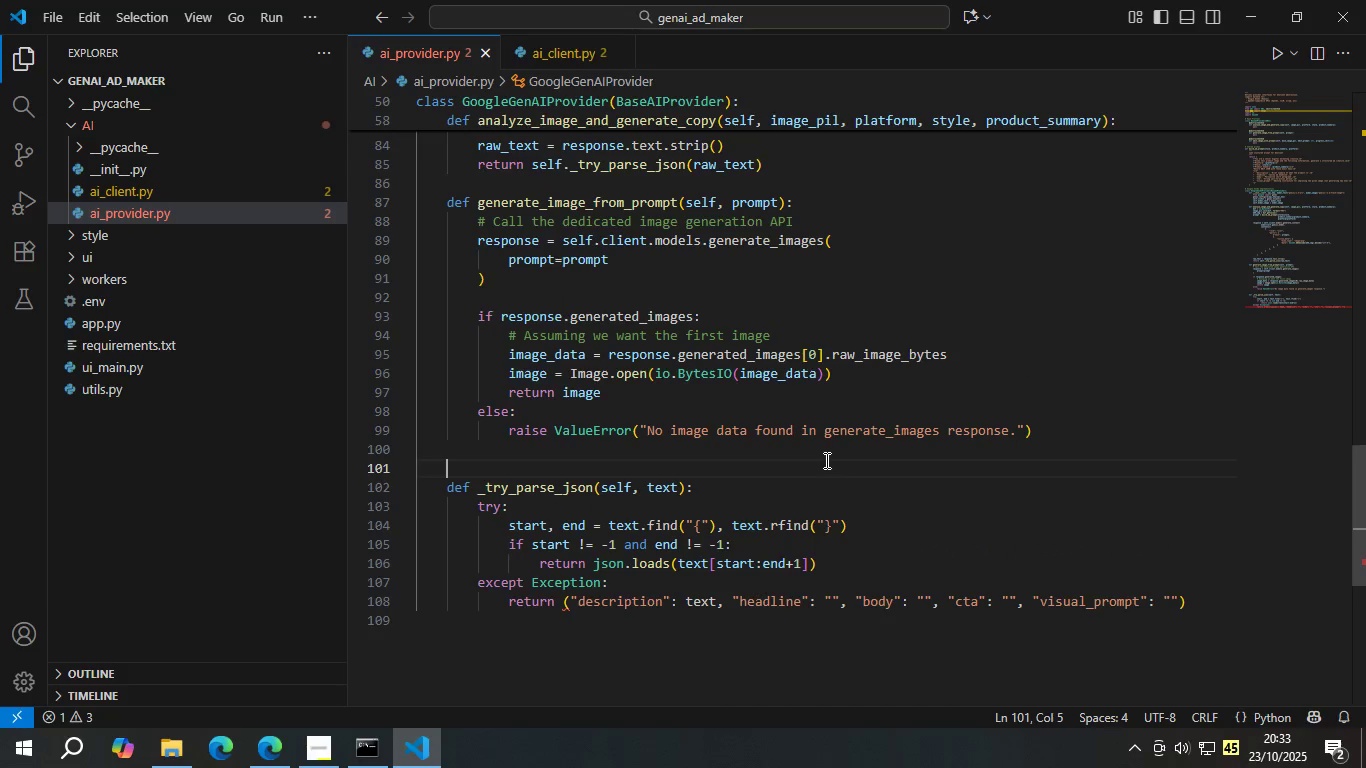 
type(def e)
 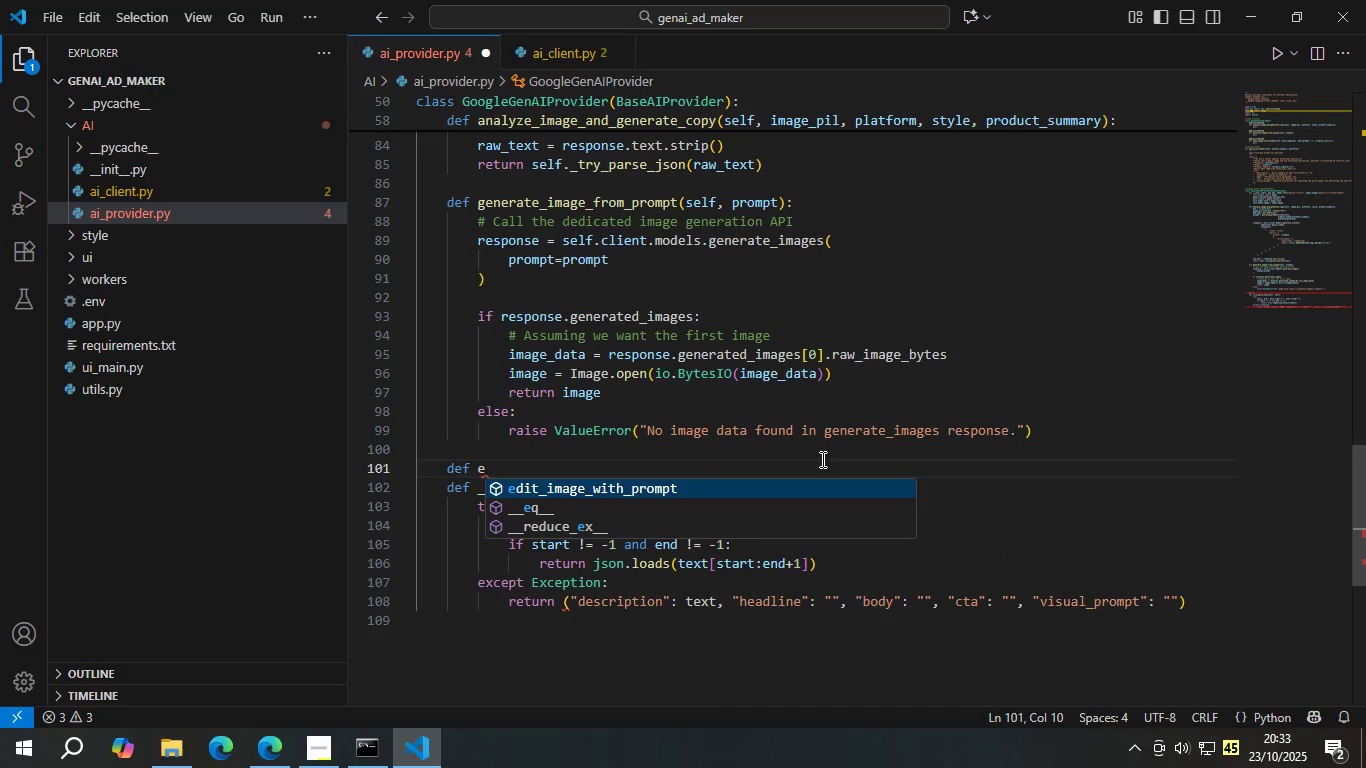 
key(Enter)
 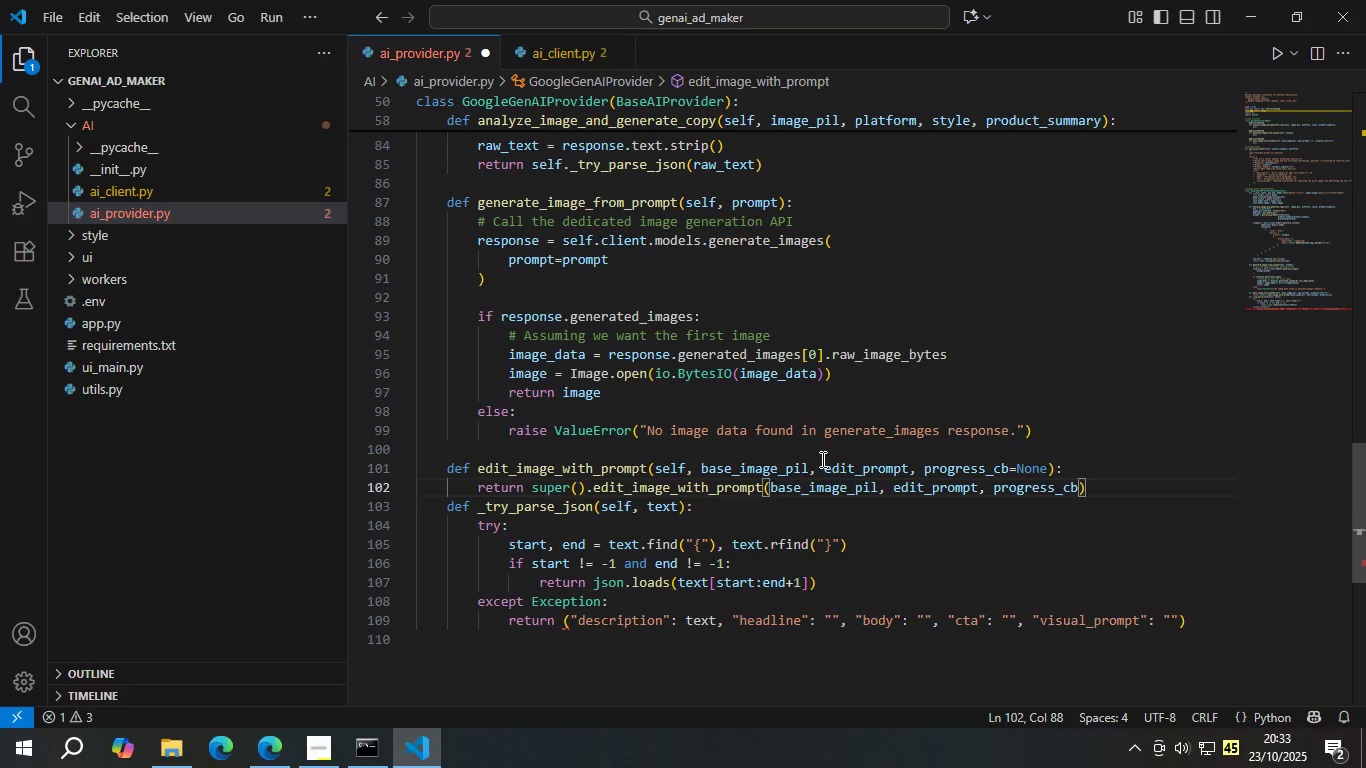 
key(Enter)
 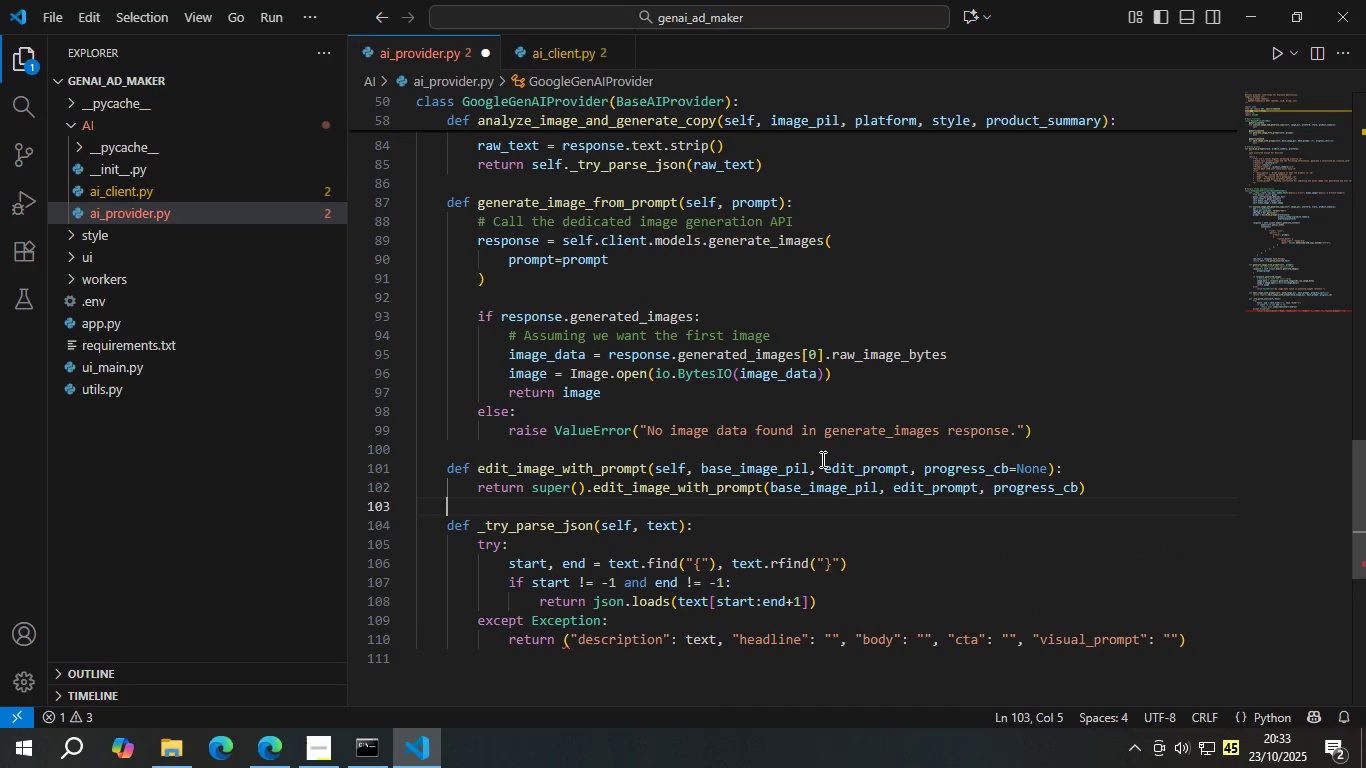 
key(Control+S)
 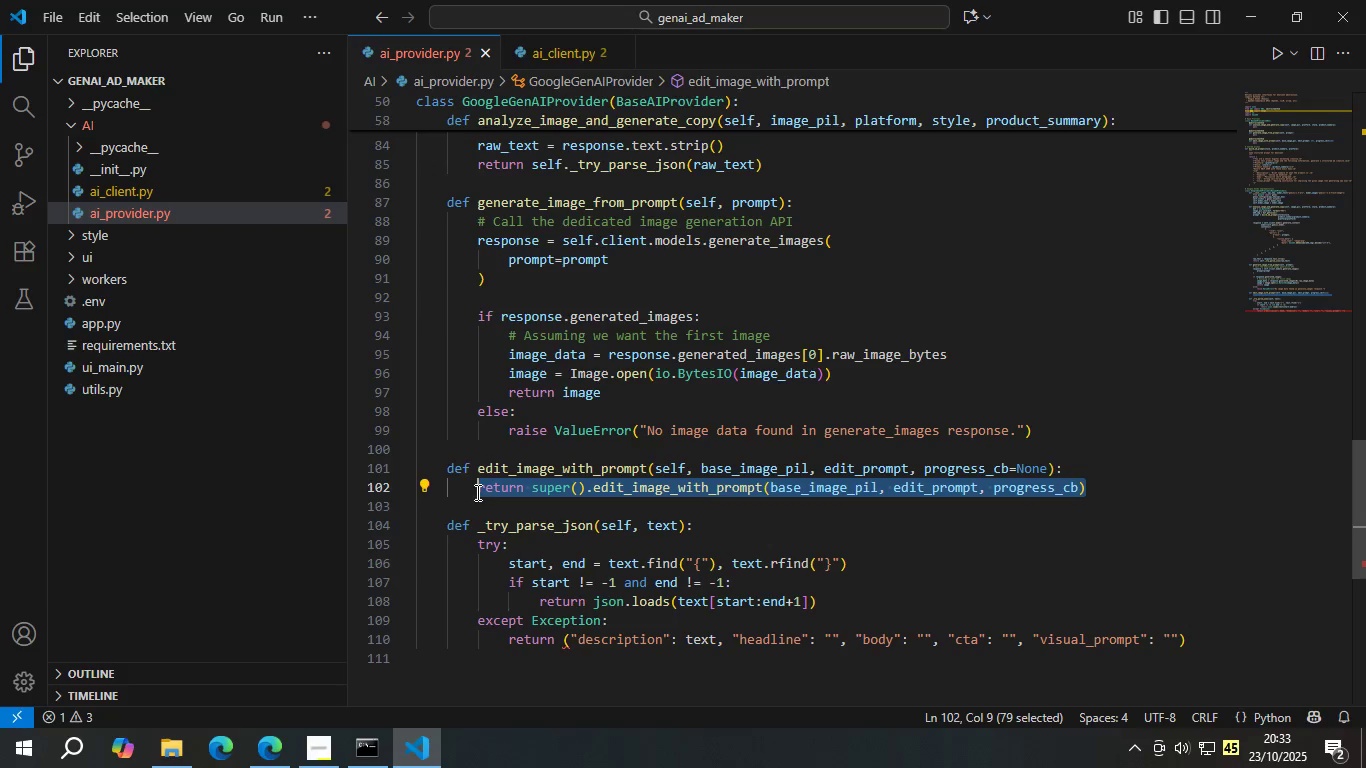 
key(Backspace)
 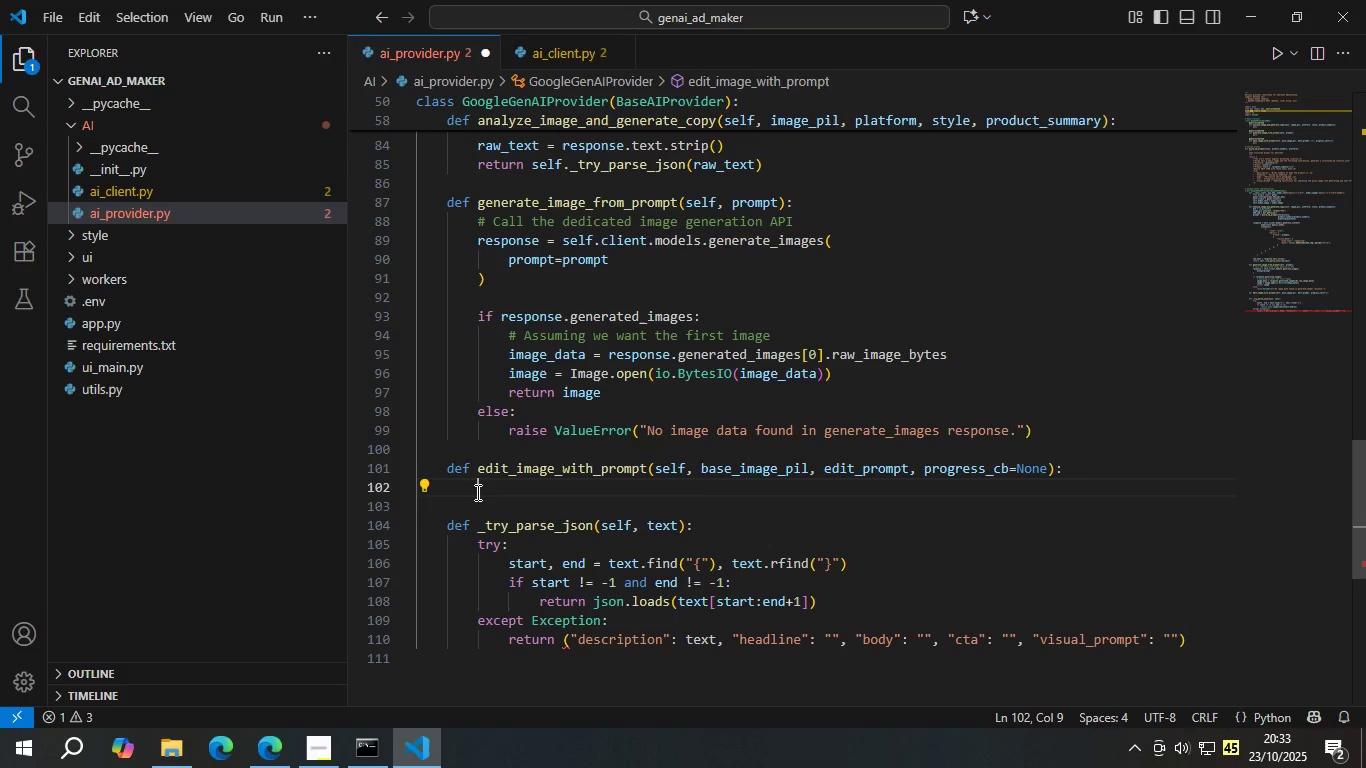 
key(Control+S)
 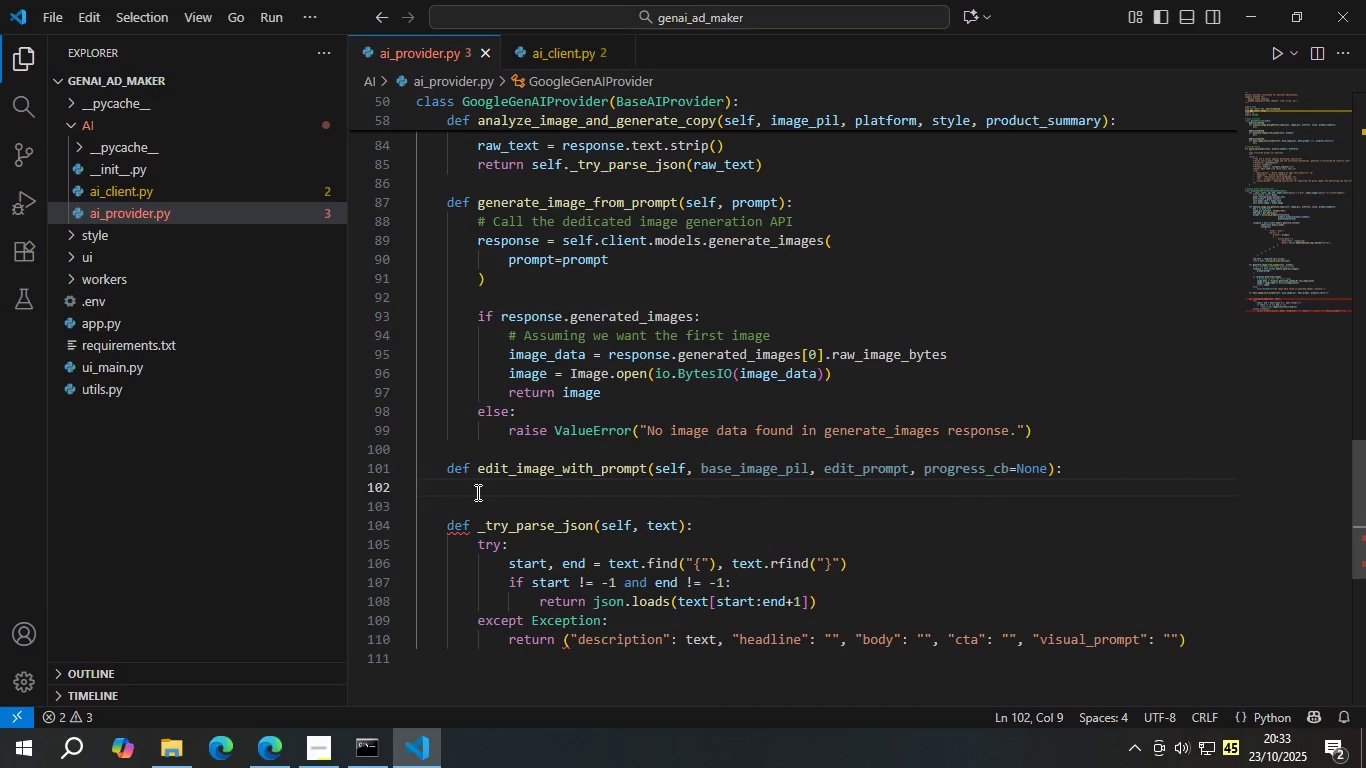 
type(buf = io.bte)
 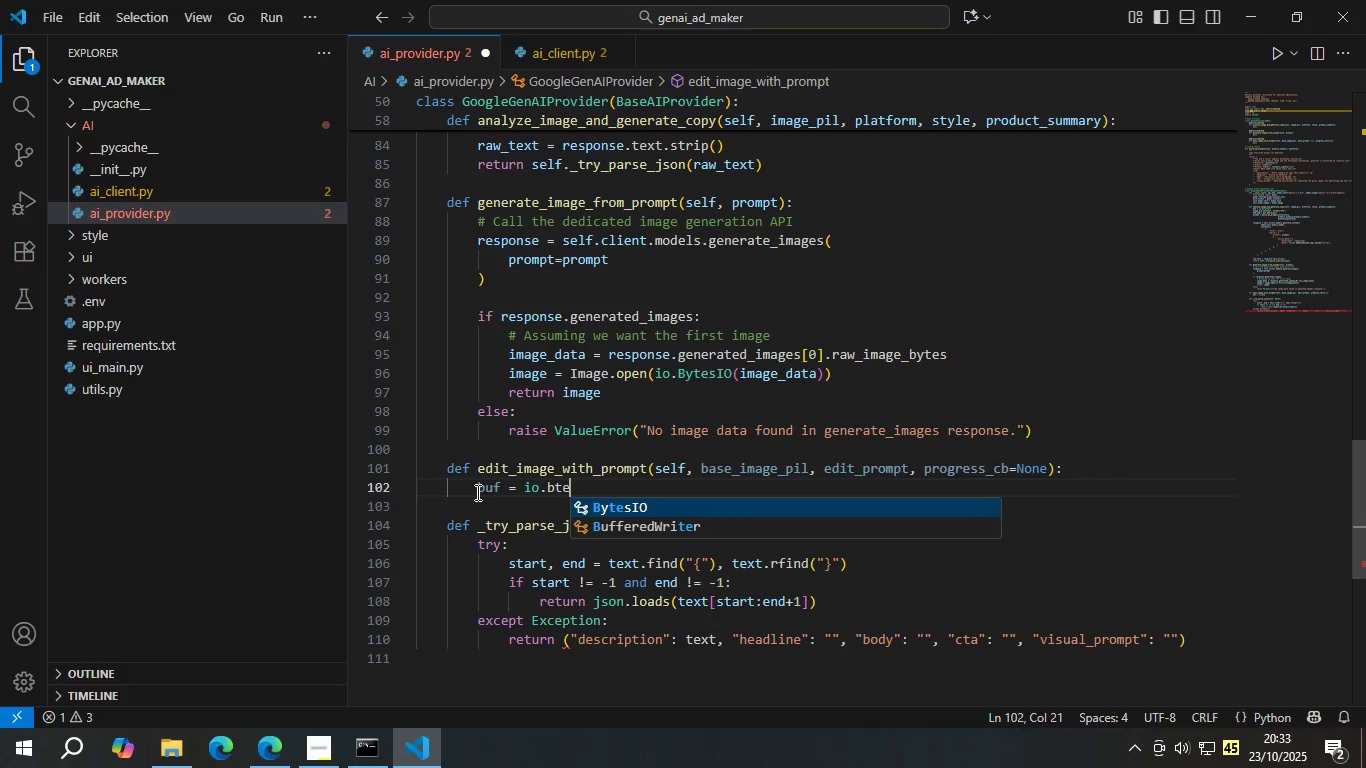 
key(Enter)
 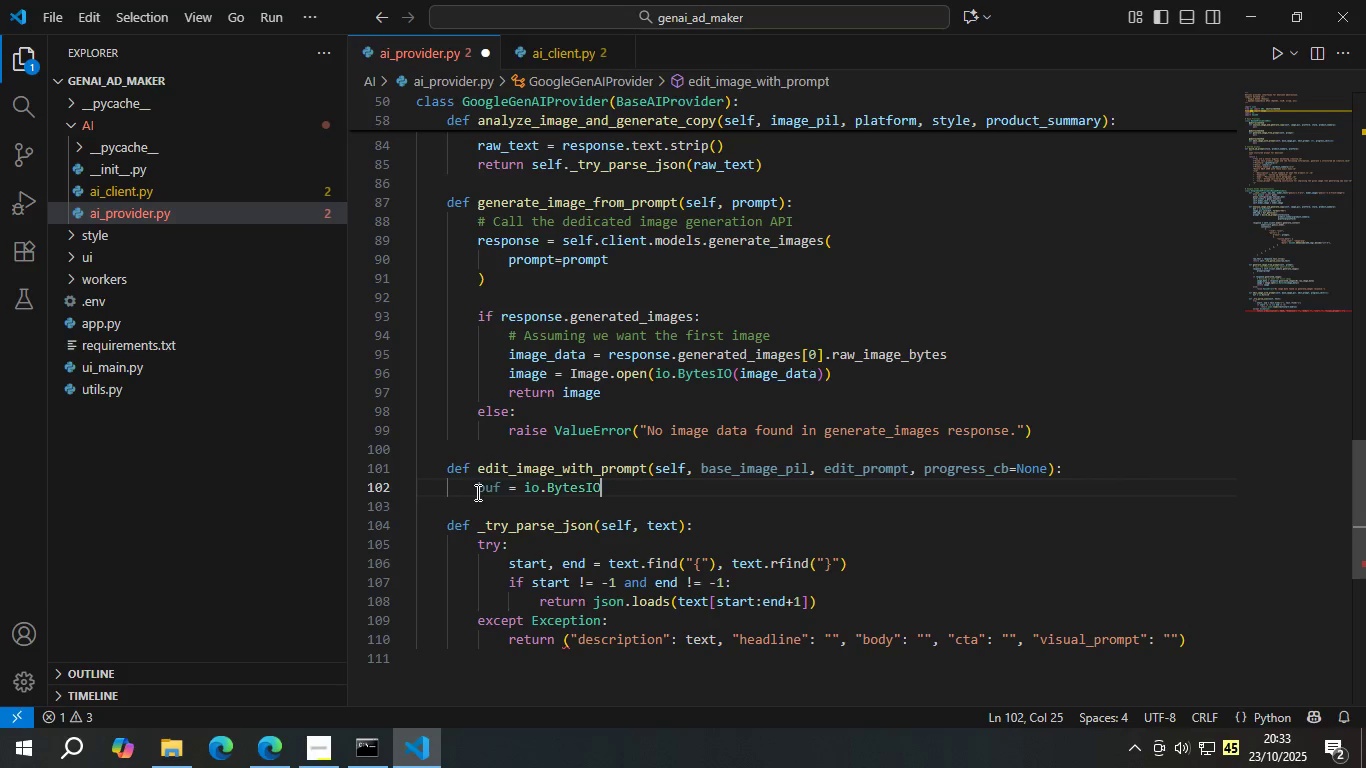 
key(Shift+9)
 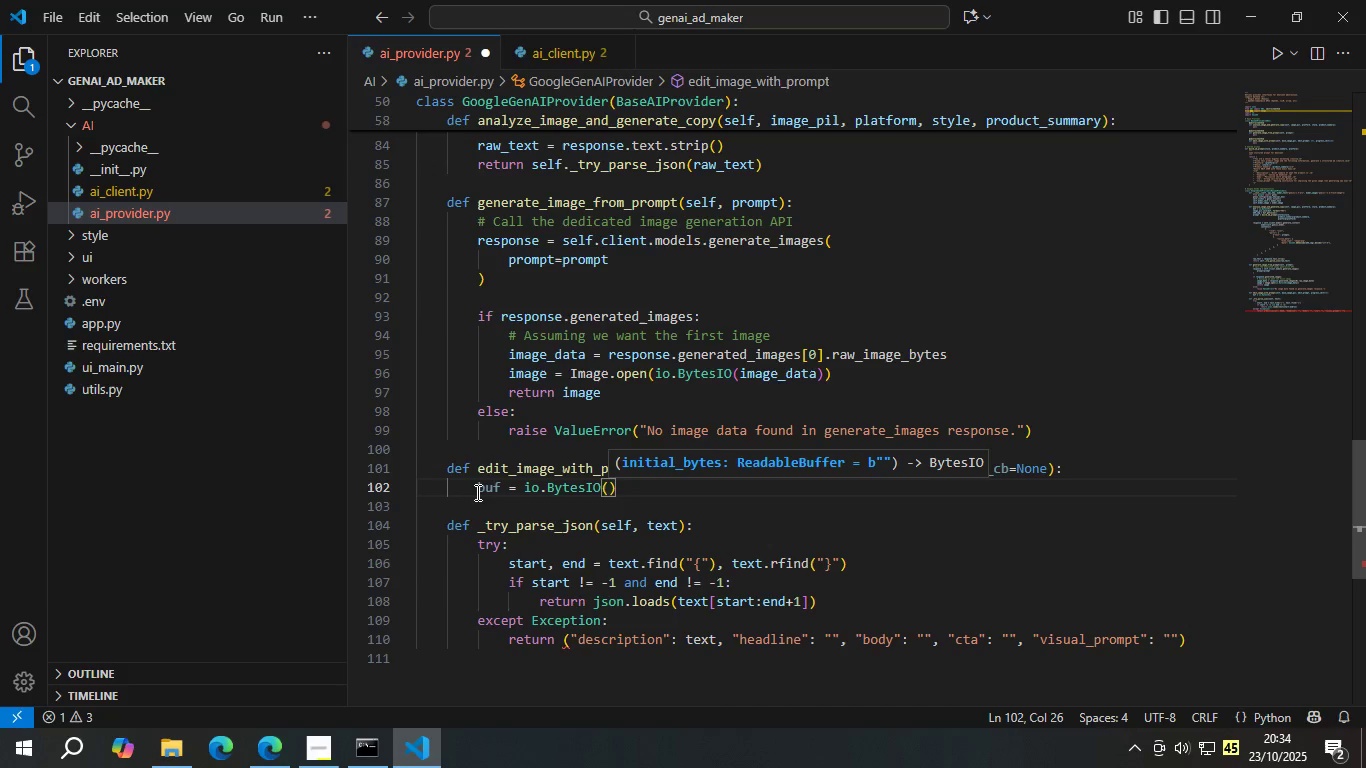 
key(ArrowRight)
 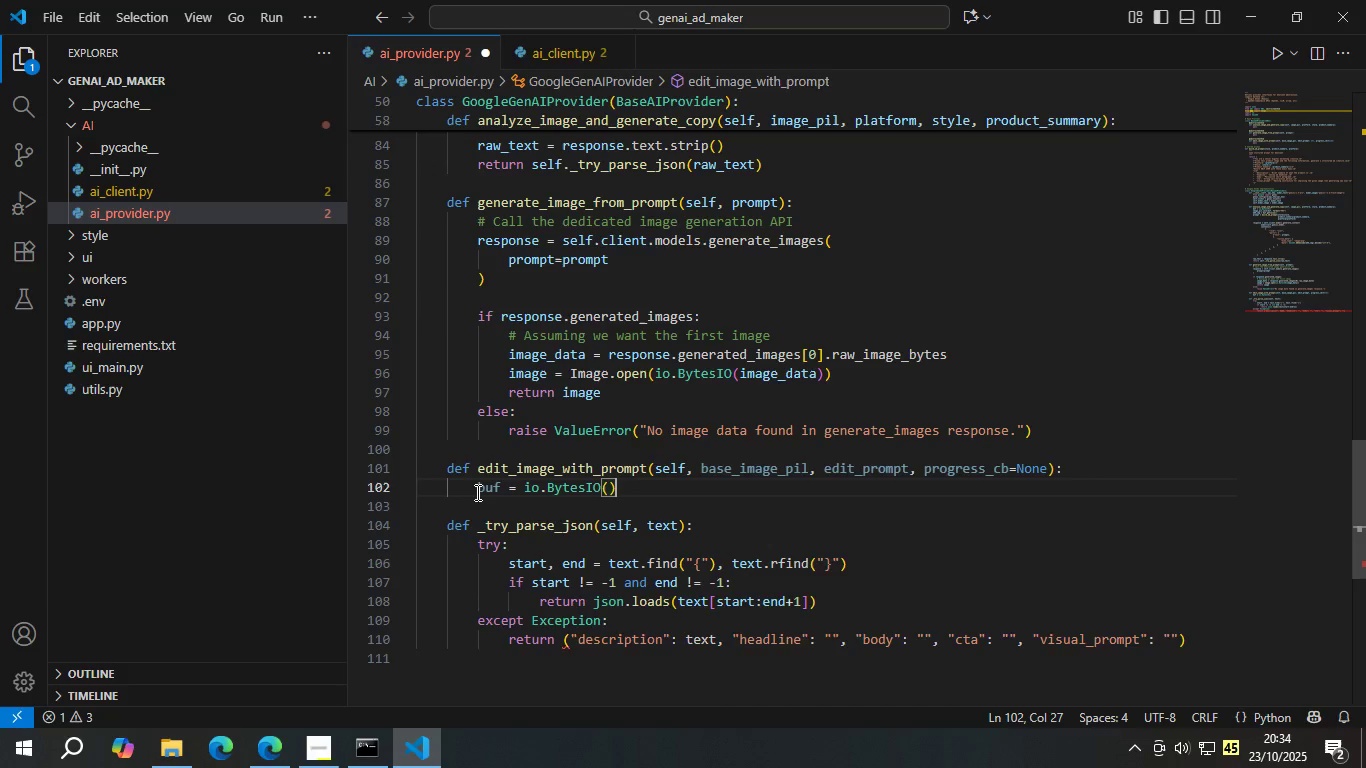 
key(Enter)
 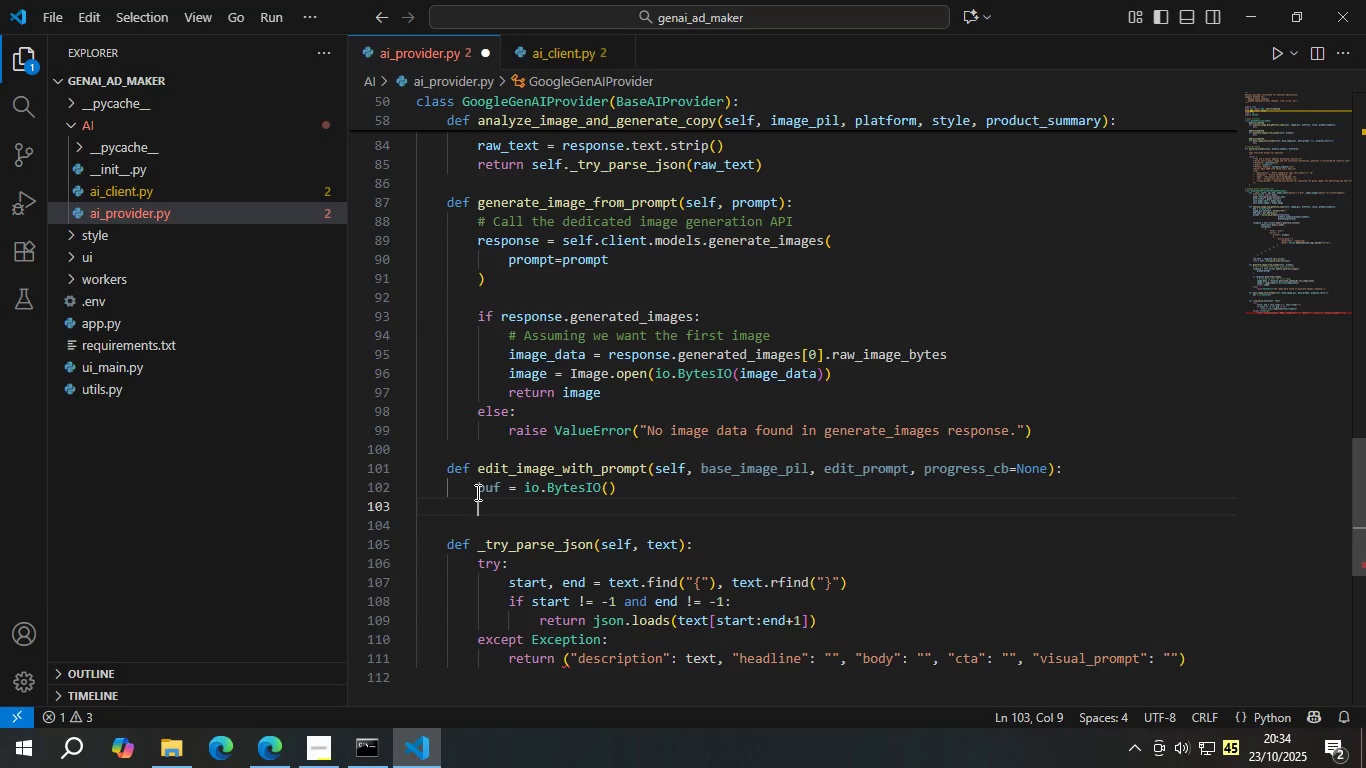 
type(base)
 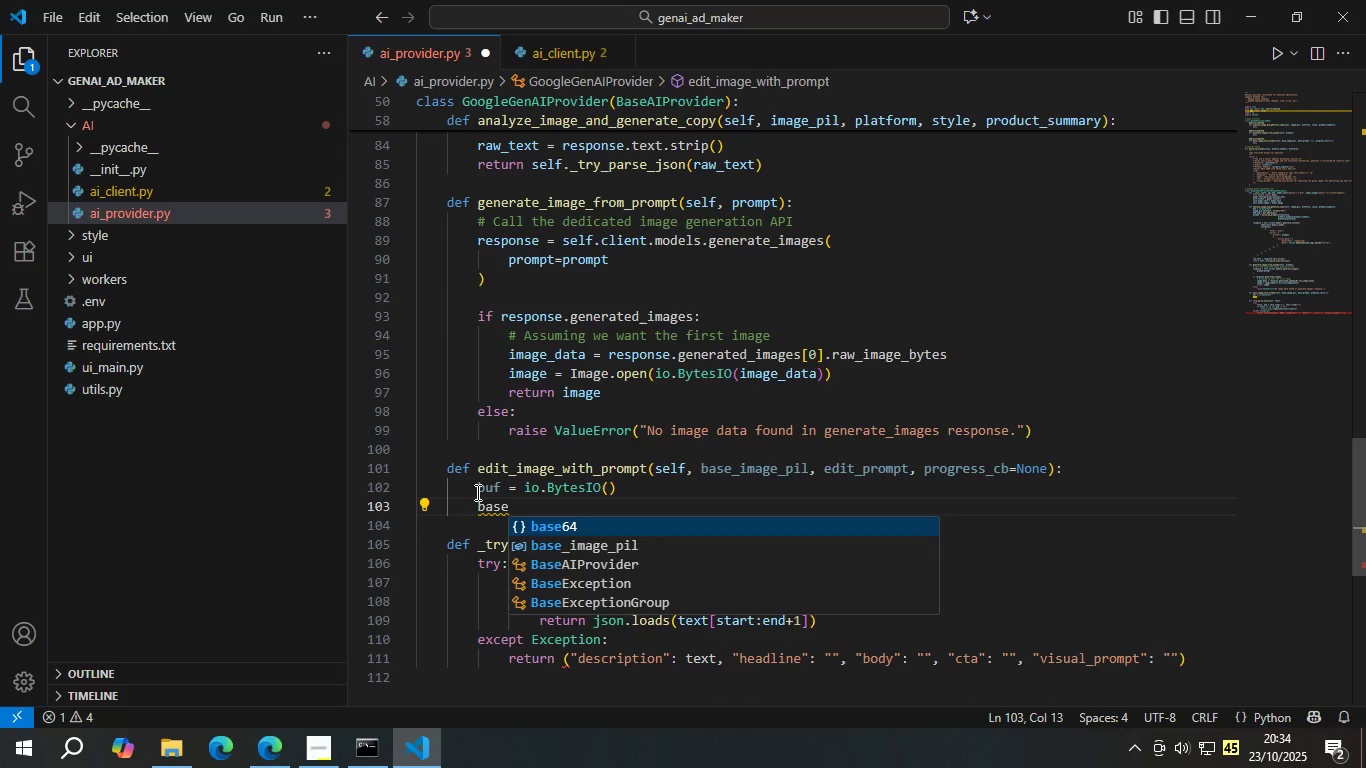 
key(ArrowDown)
 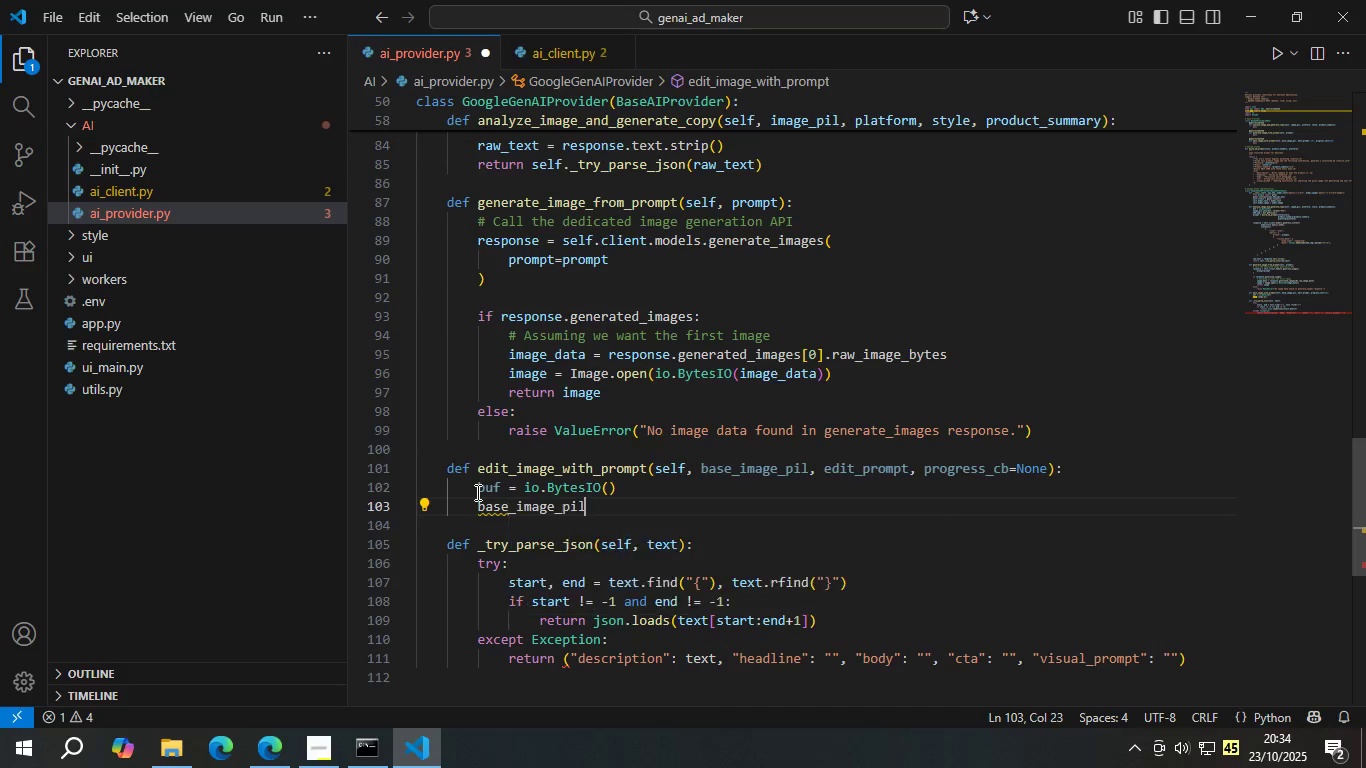 
key(Enter)
 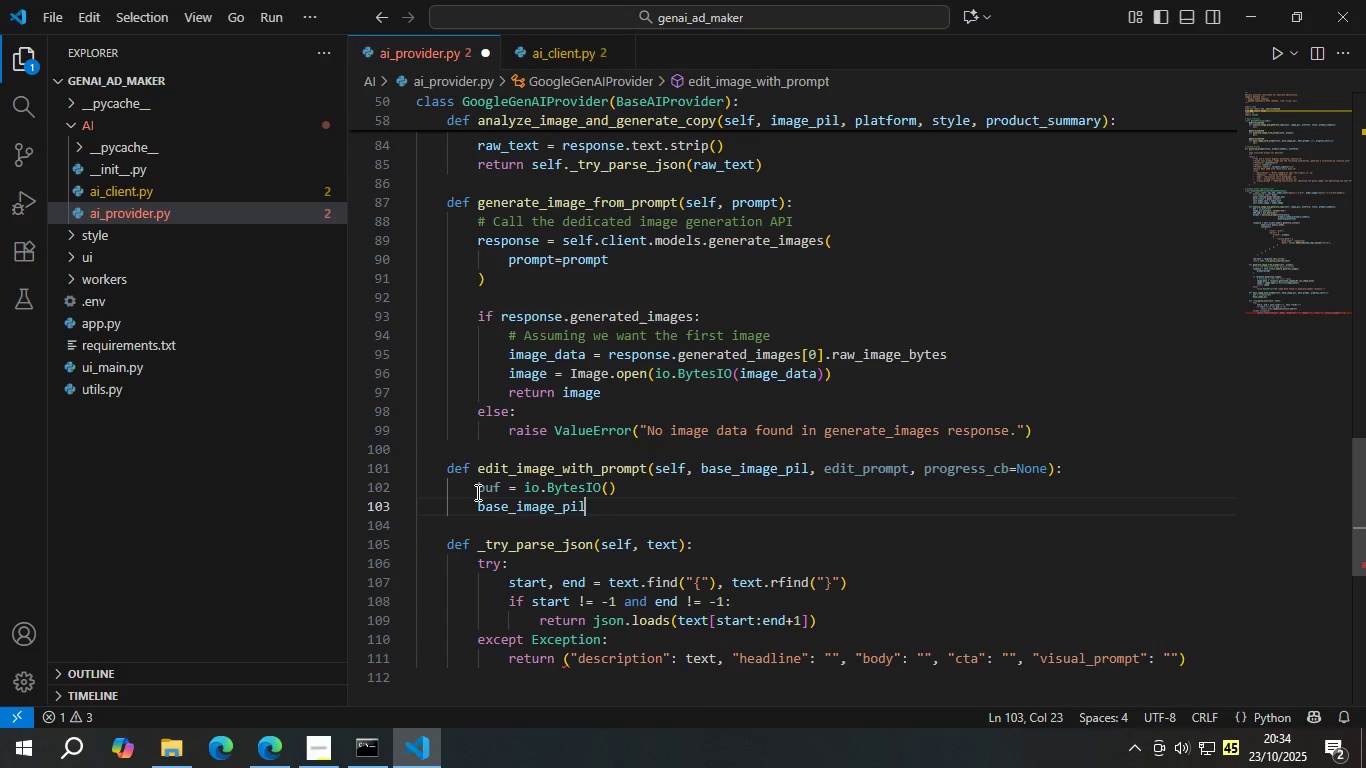 
type( = )
key(Backspace)
key(Backspace)
key(Backspace)
type(.save(buf, )
 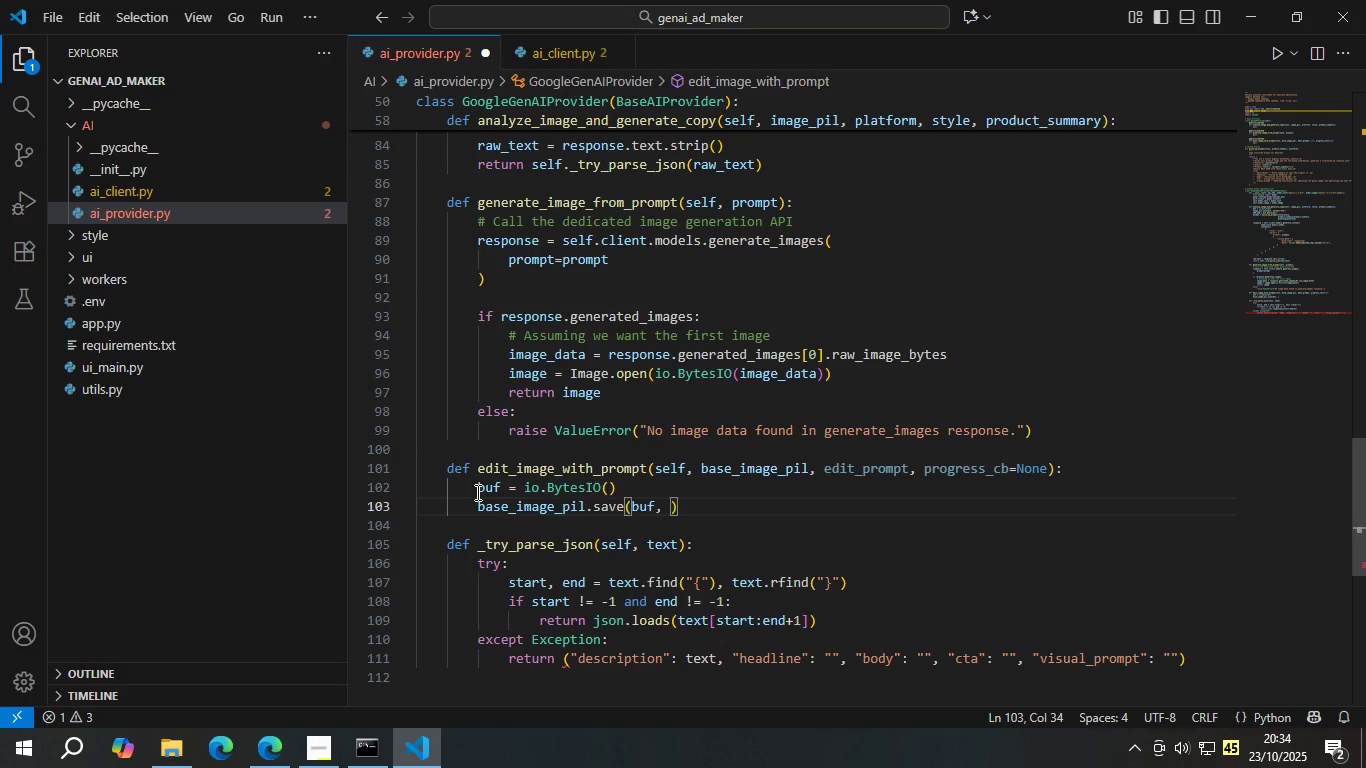 
type(forma)
 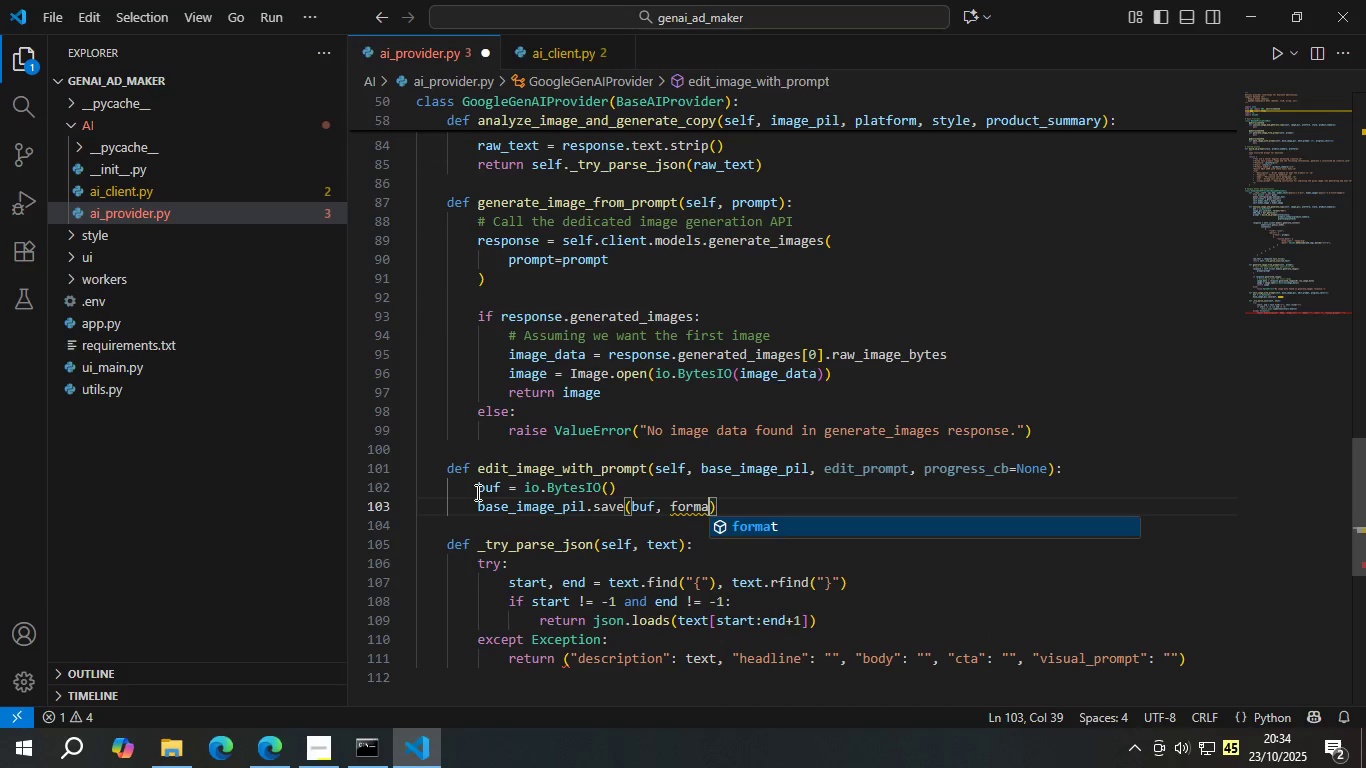 
key(Enter)
 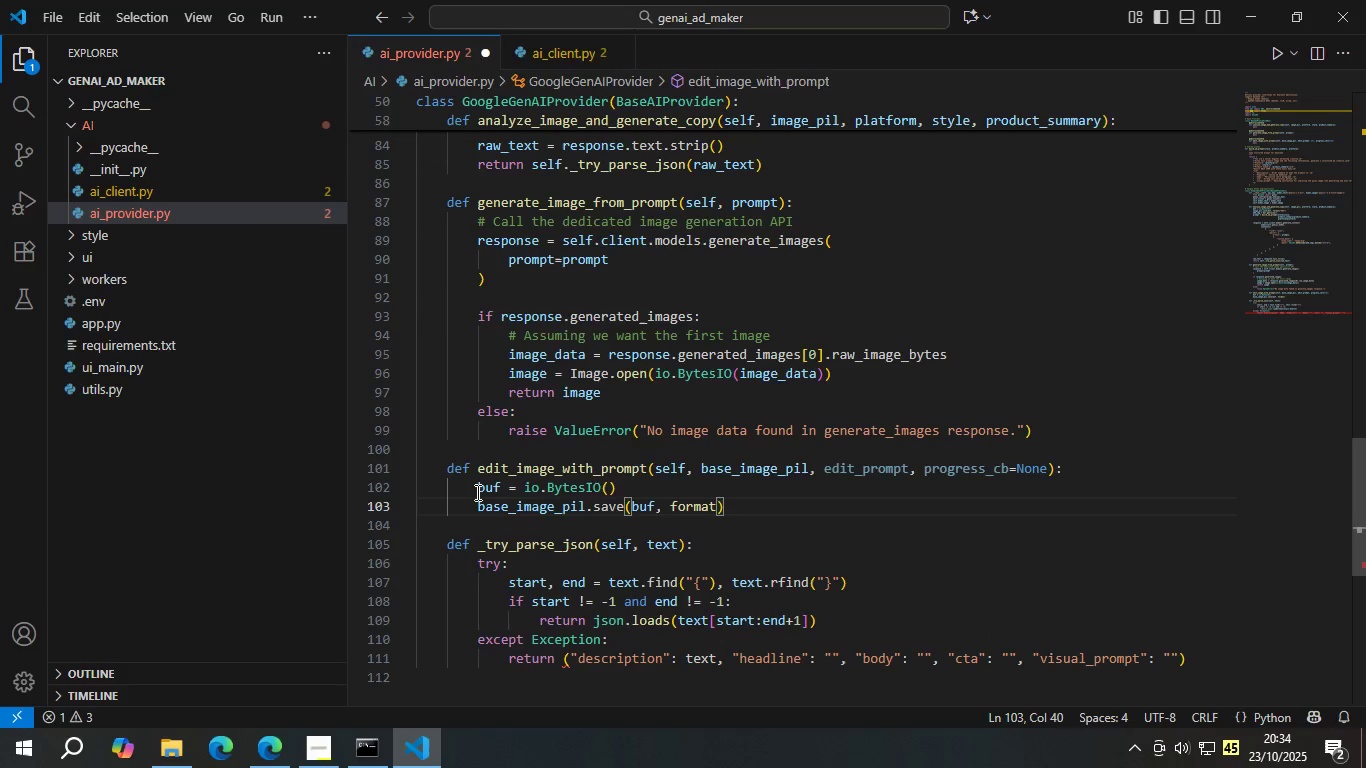 
type(="PNG)
 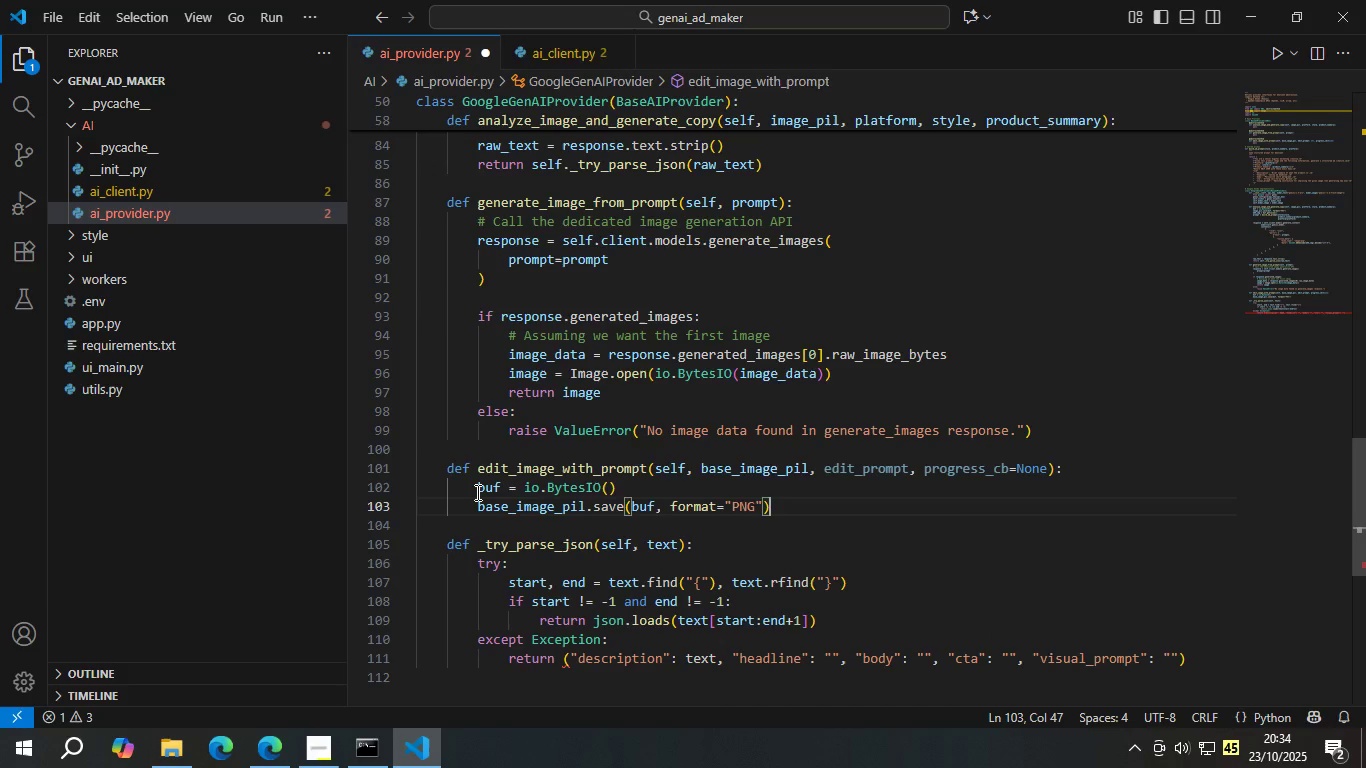 
 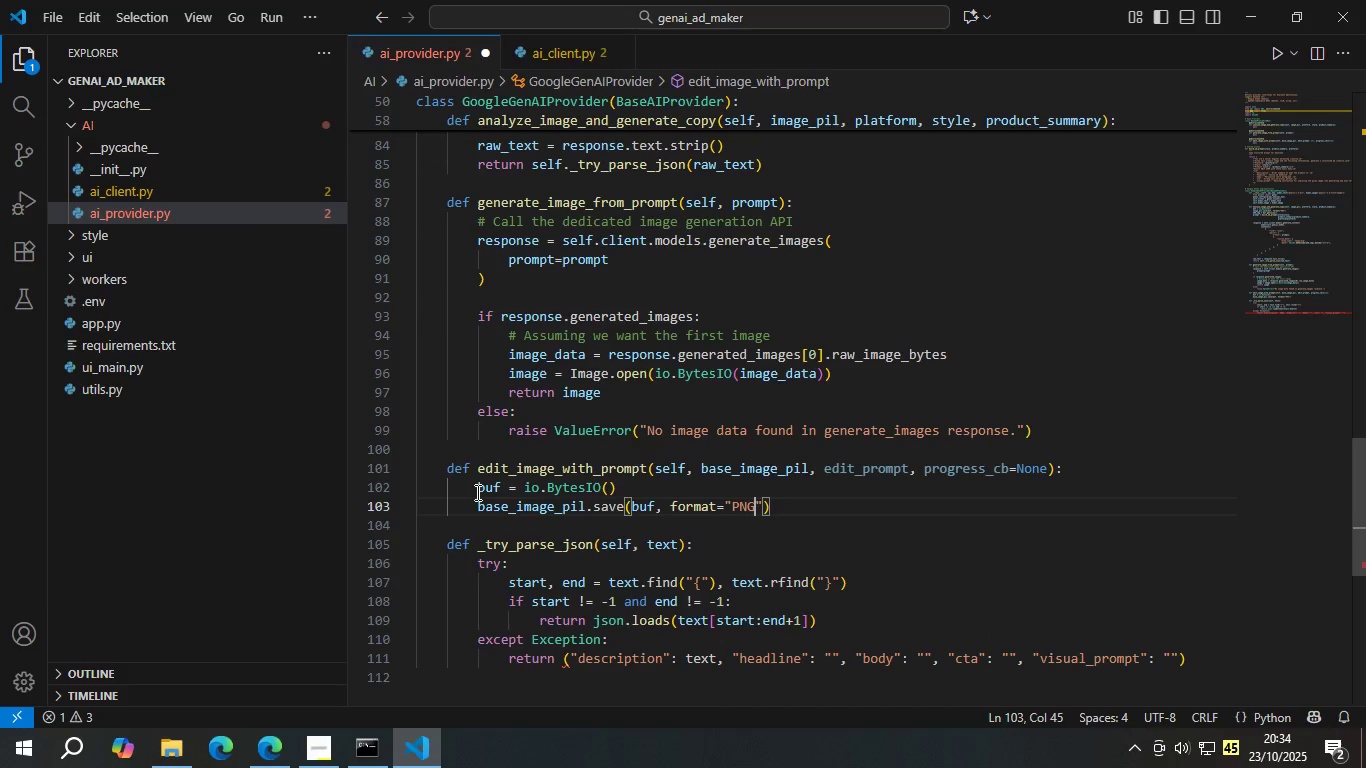 
key(ArrowRight)
 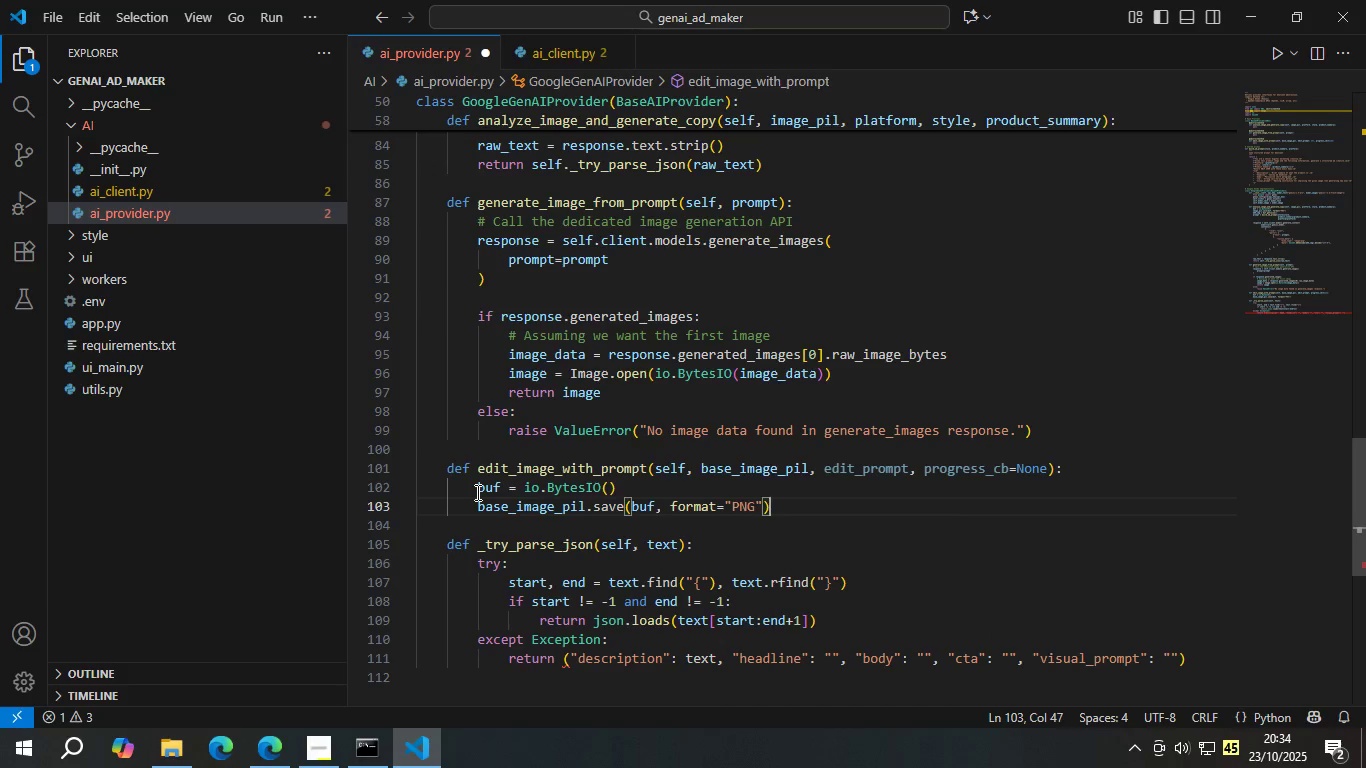 
key(ArrowRight)
 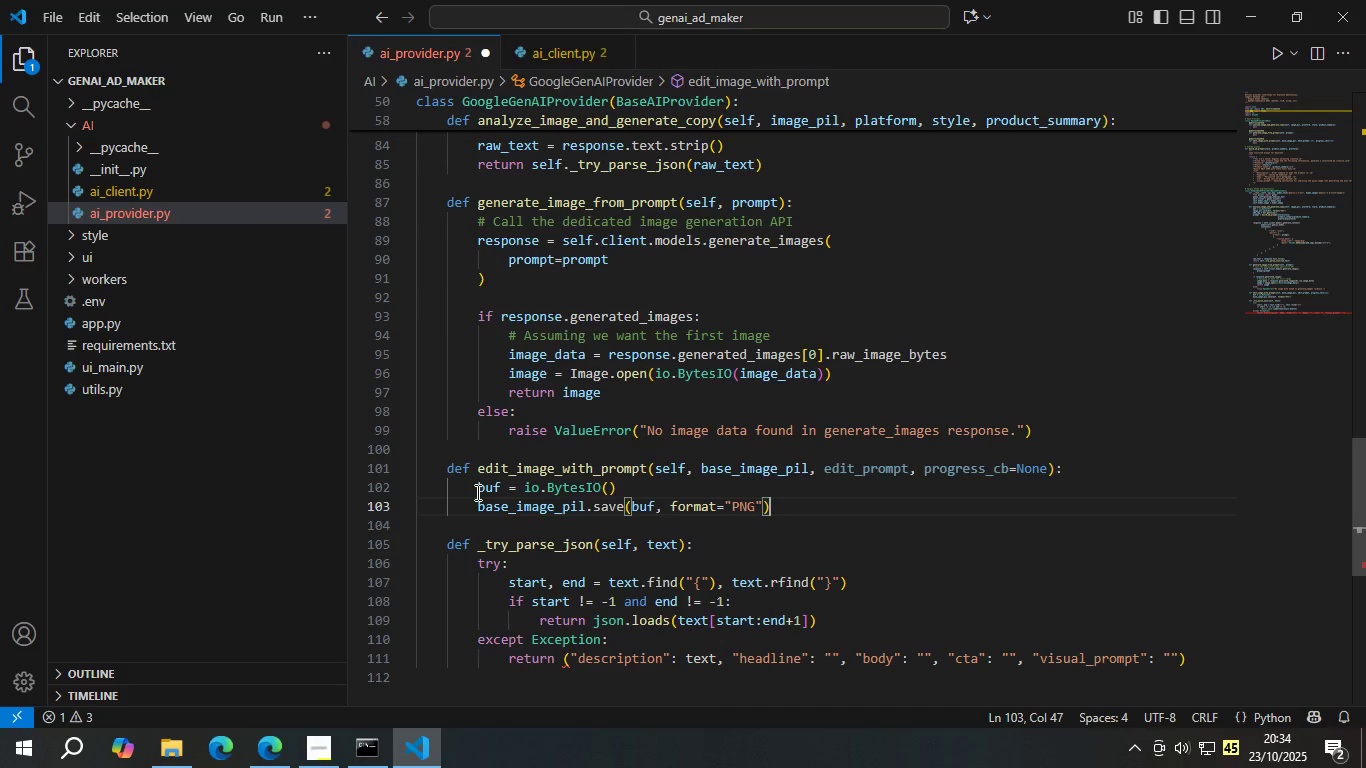 
key(Enter)
 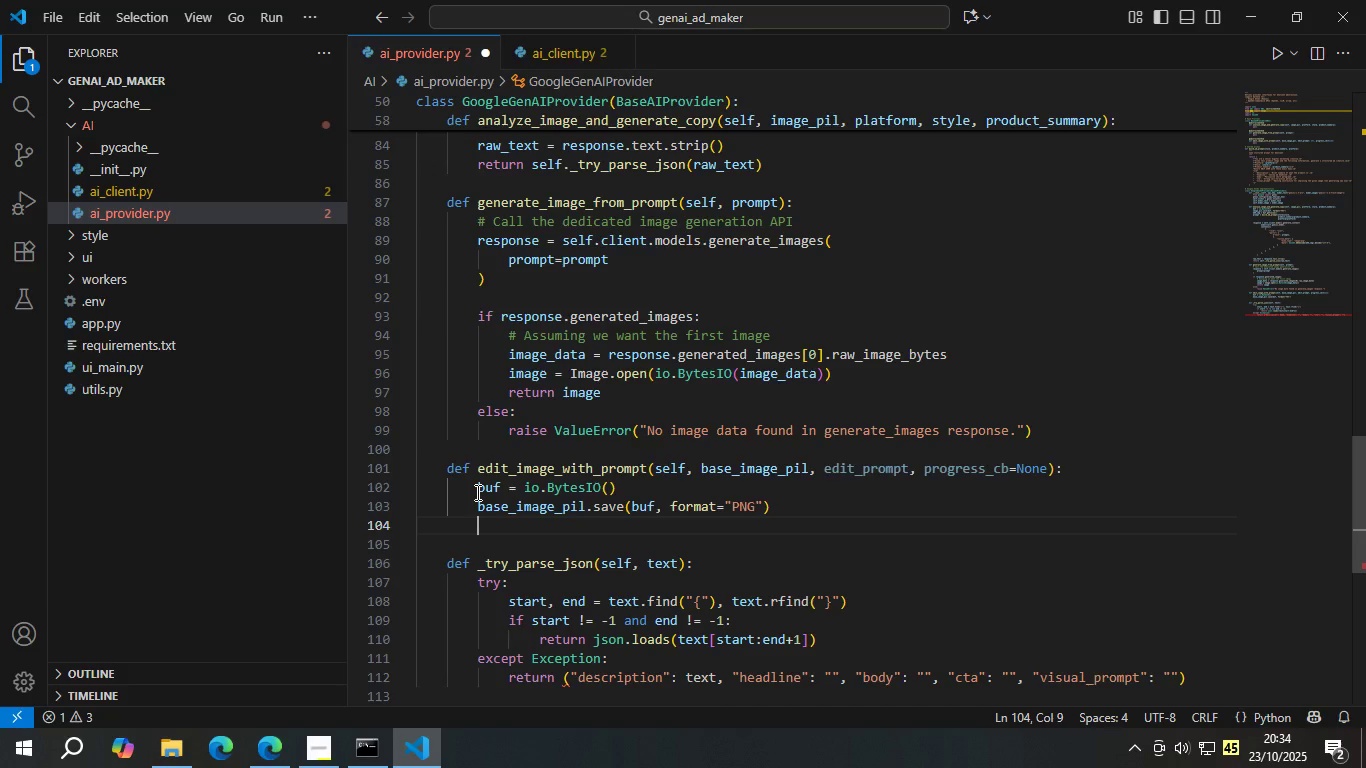 
type(img_bu)
key(Backspace)
type(yres )
 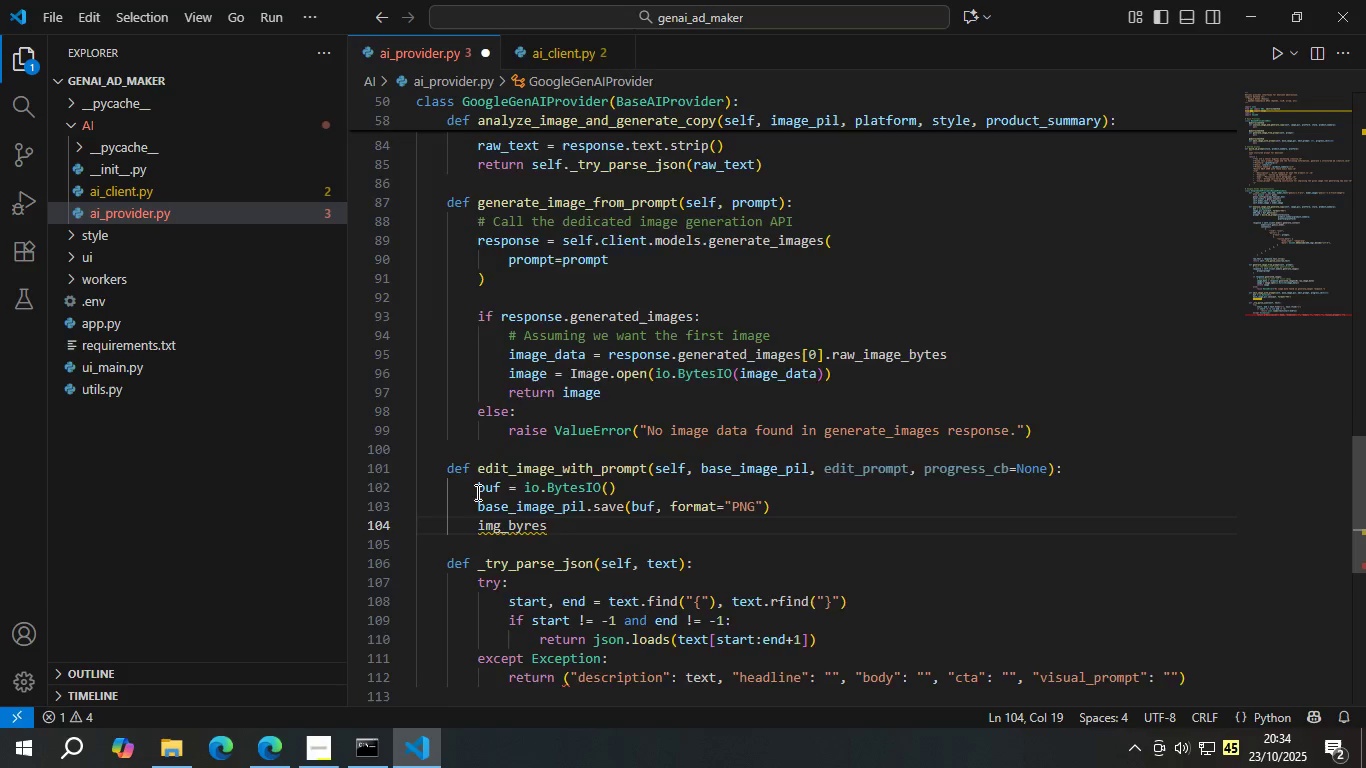 
scroll: coordinate [554, 381], scroll_direction: up, amount: 12.0
 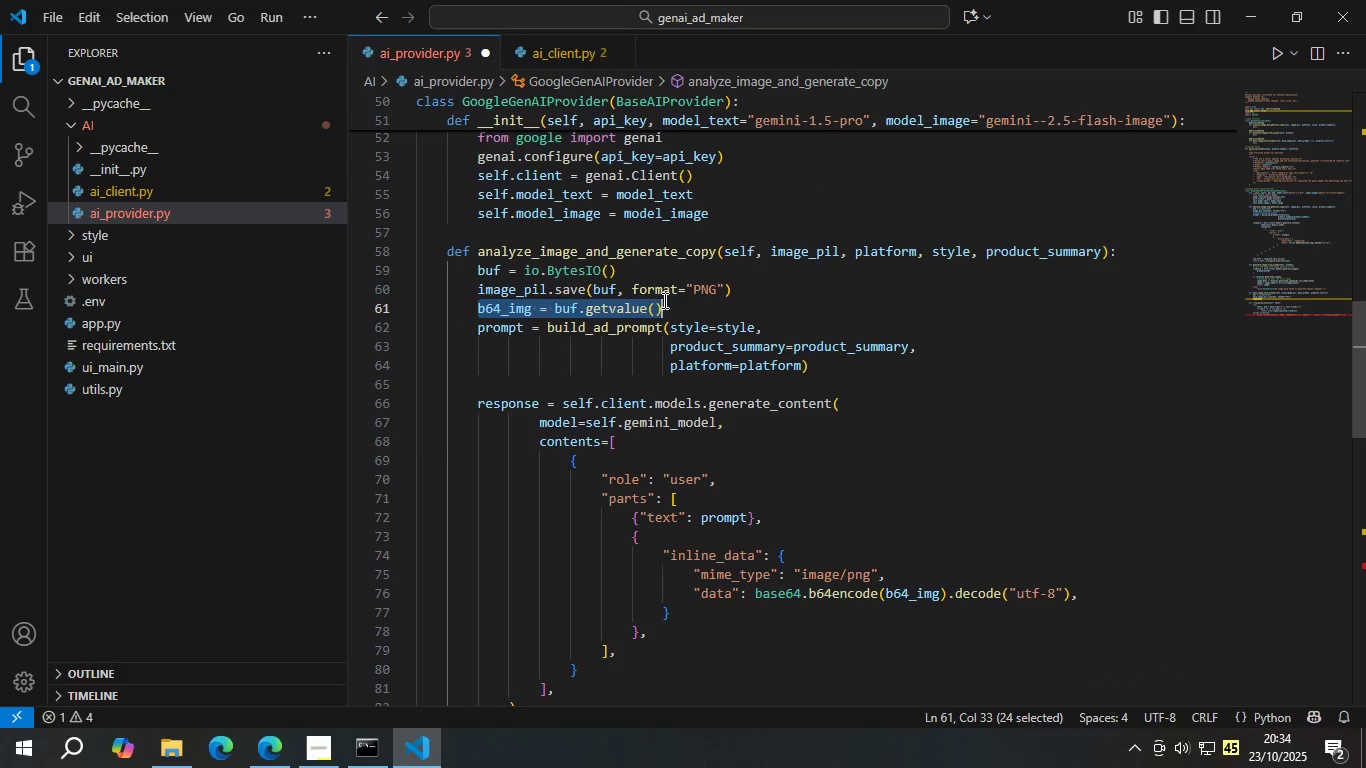 
key(Control+C)
 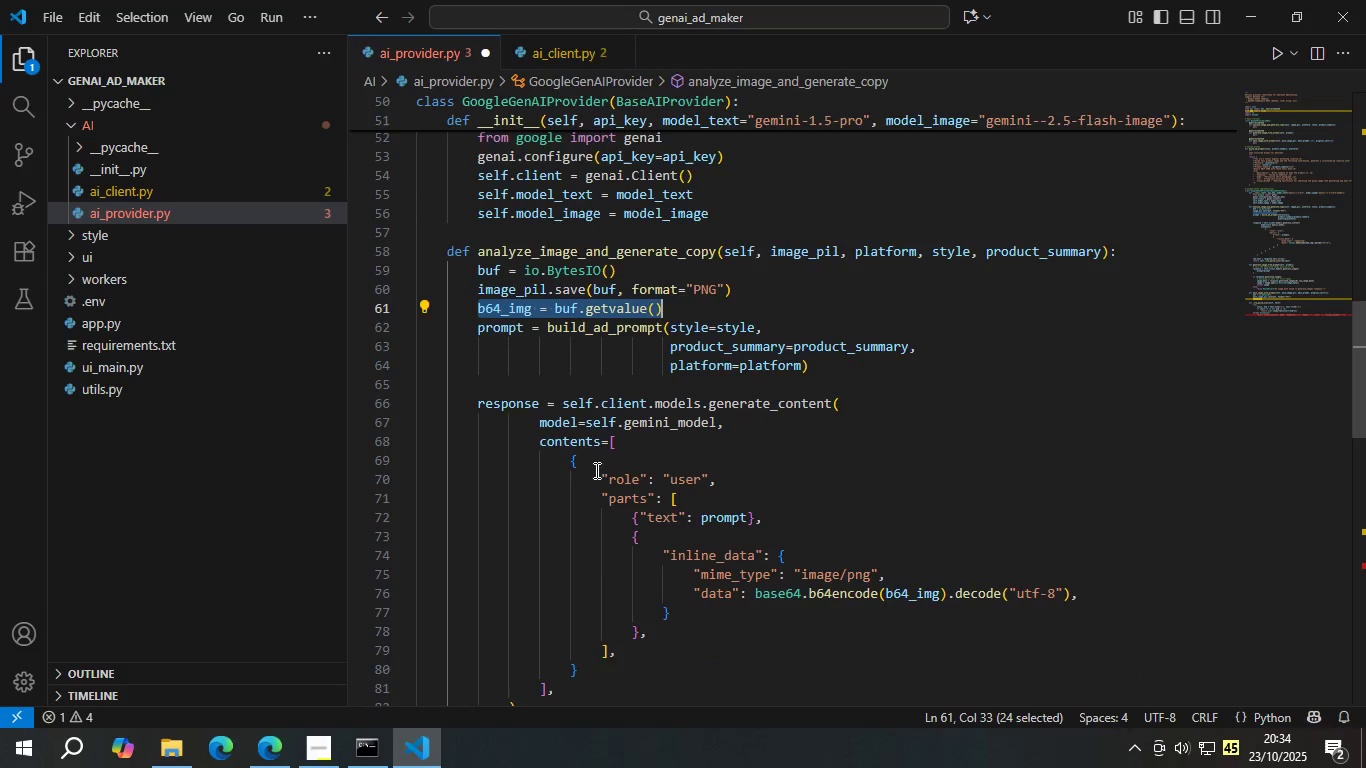 
scroll: coordinate [542, 513], scroll_direction: down, amount: 13.0
 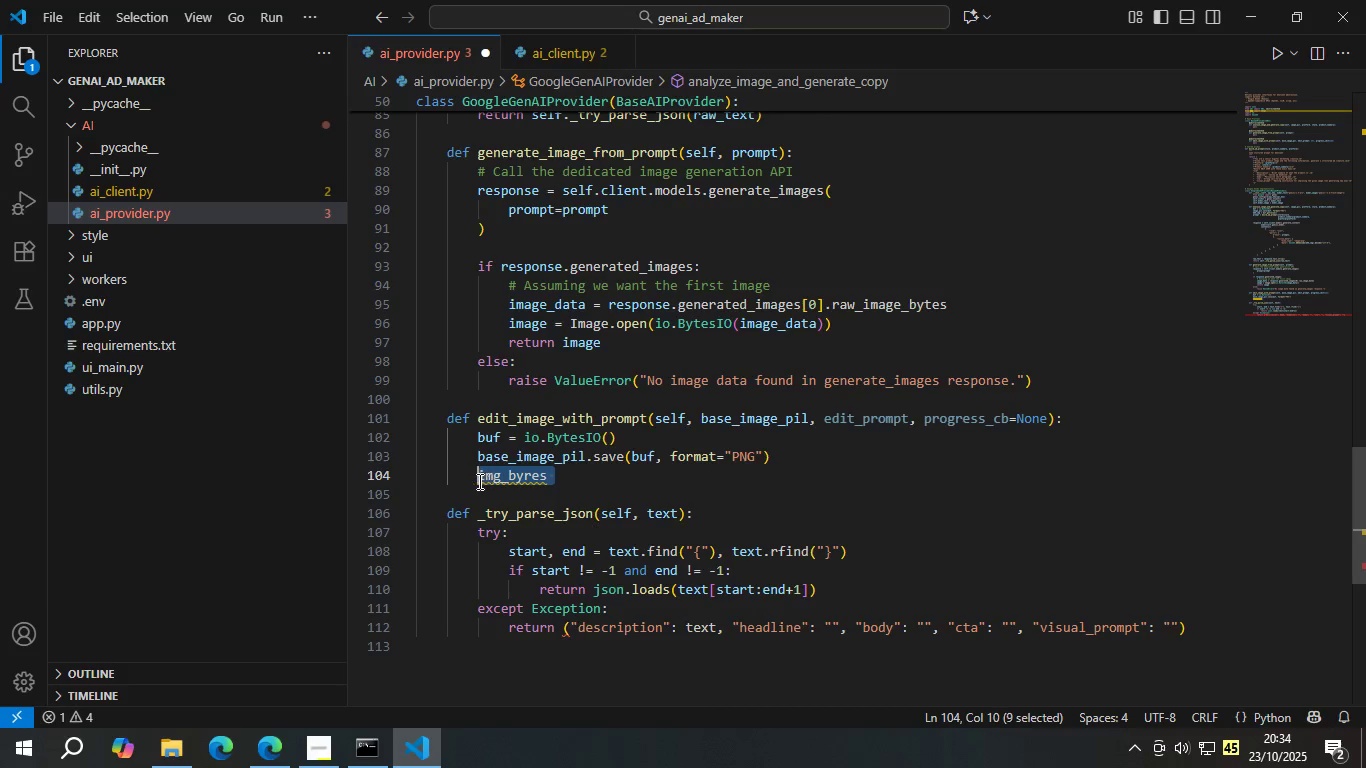 
key(Control+V)
 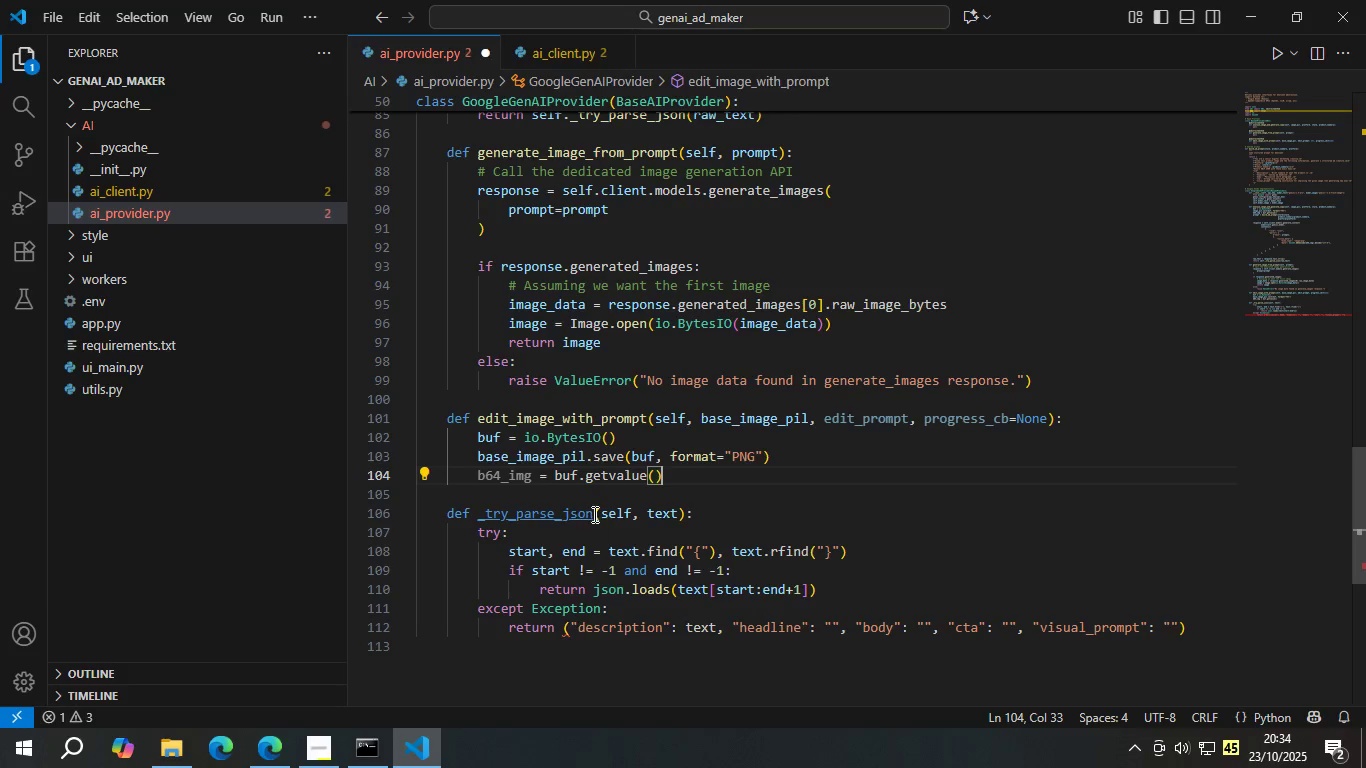 
key(Control+S)
 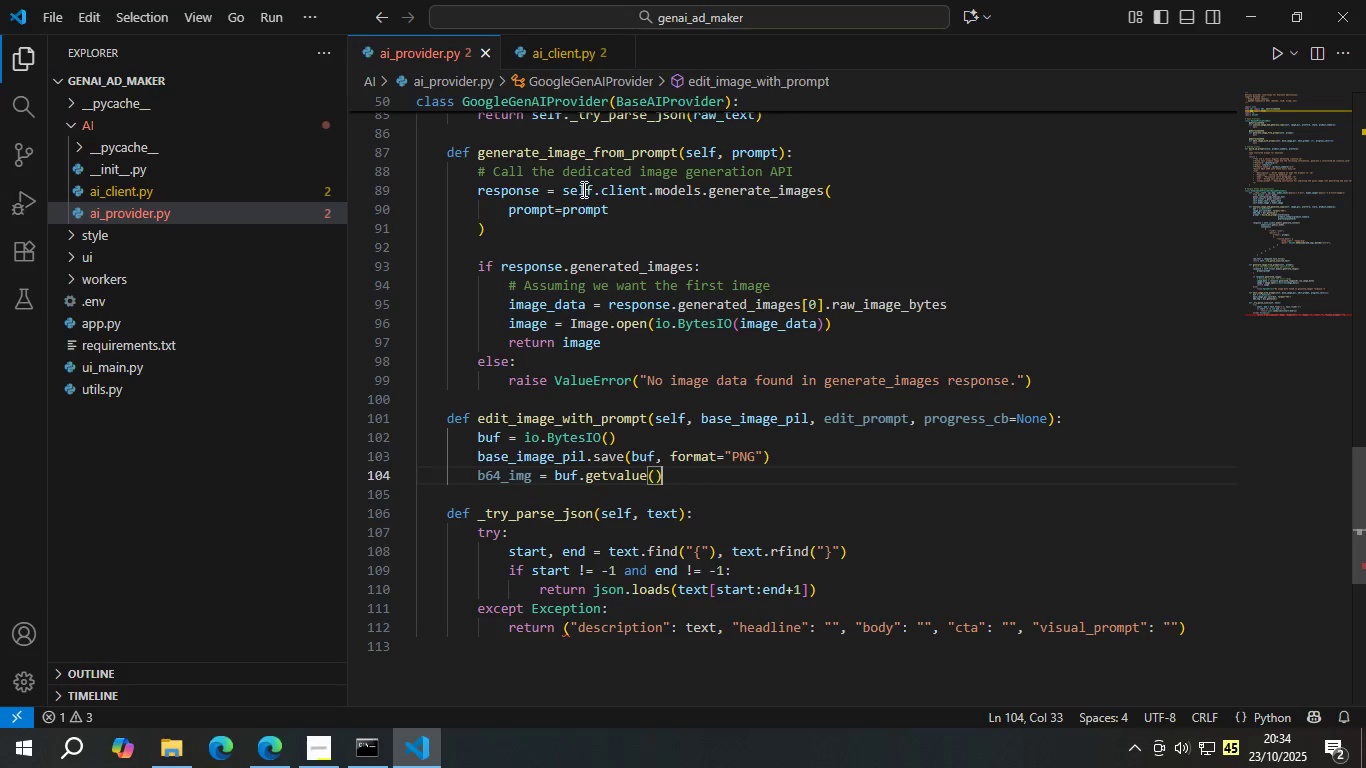 
left_click([544, 50])
 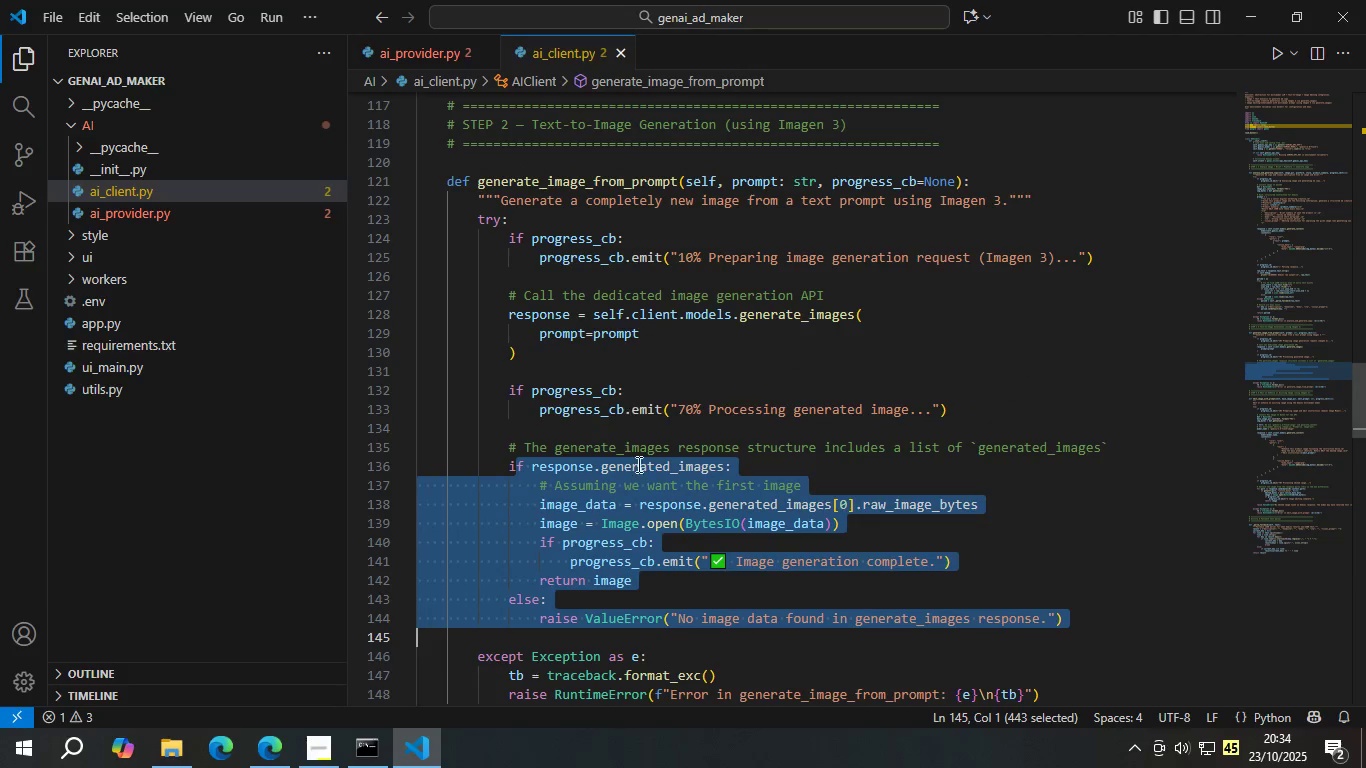 
scroll: coordinate [771, 534], scroll_direction: down, amount: 20.0
 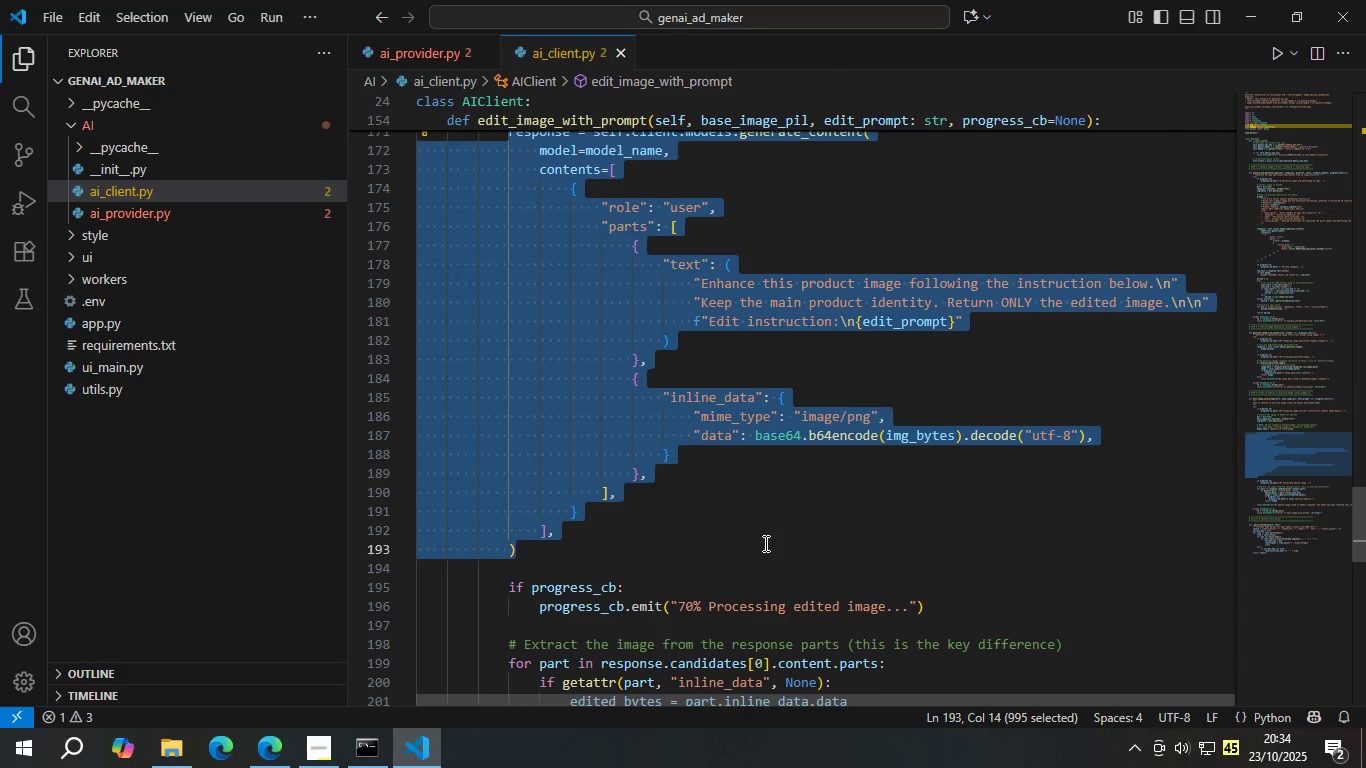 
key(Control+C)
 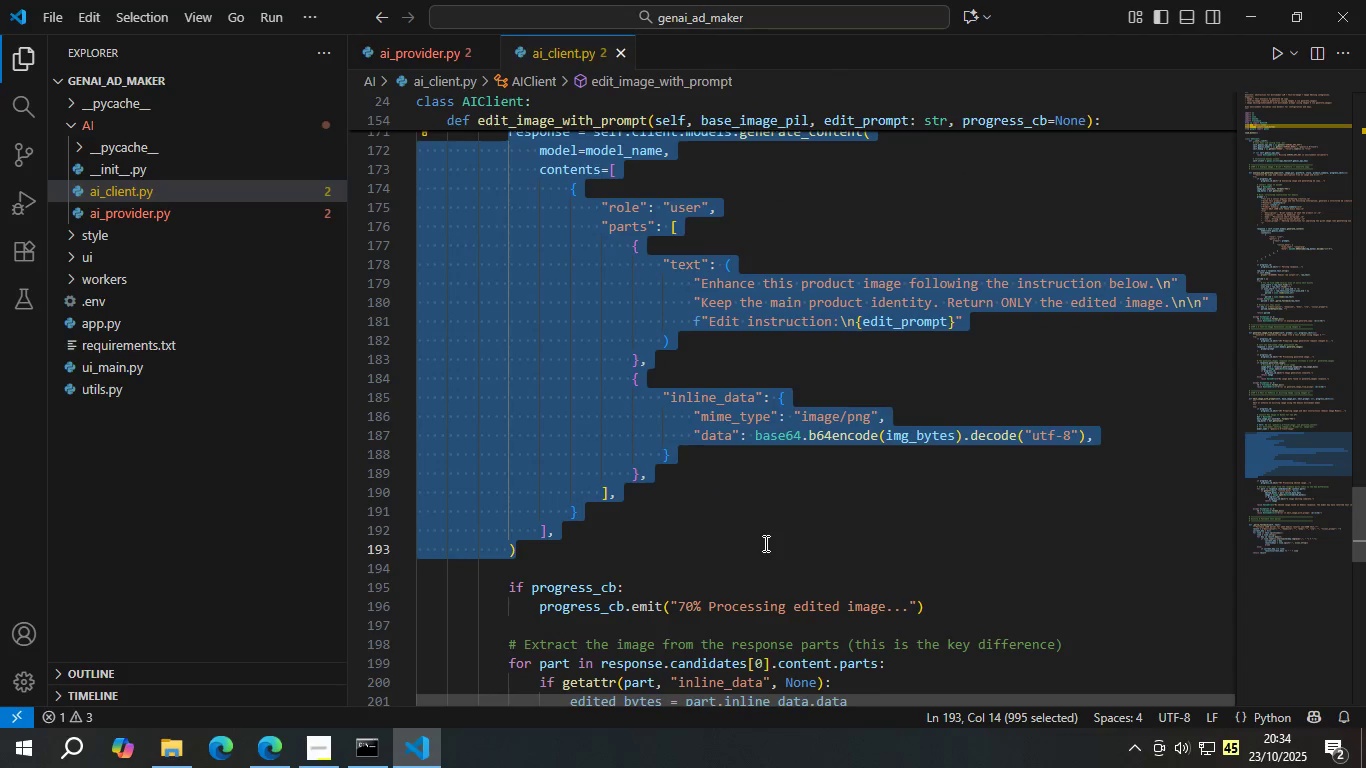 
key(Control+C)
 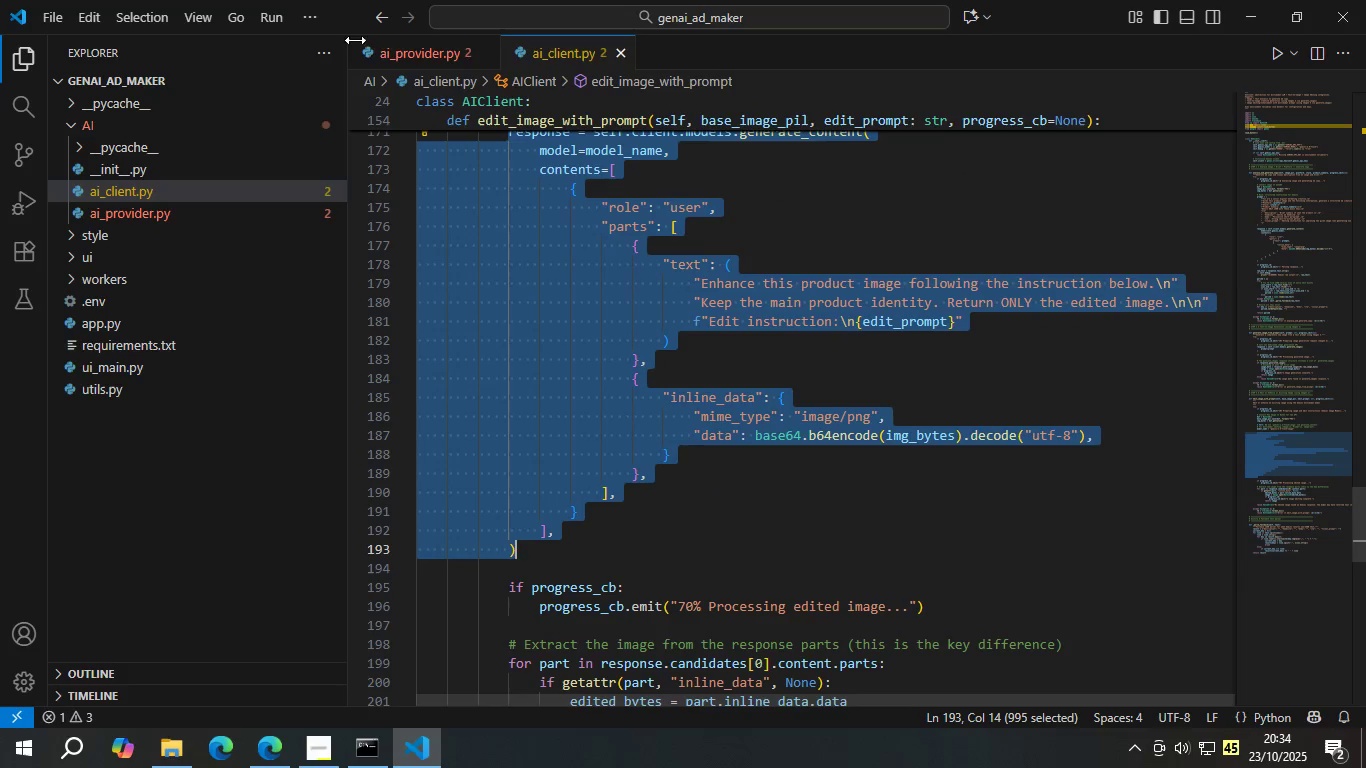 
left_click([386, 44])
 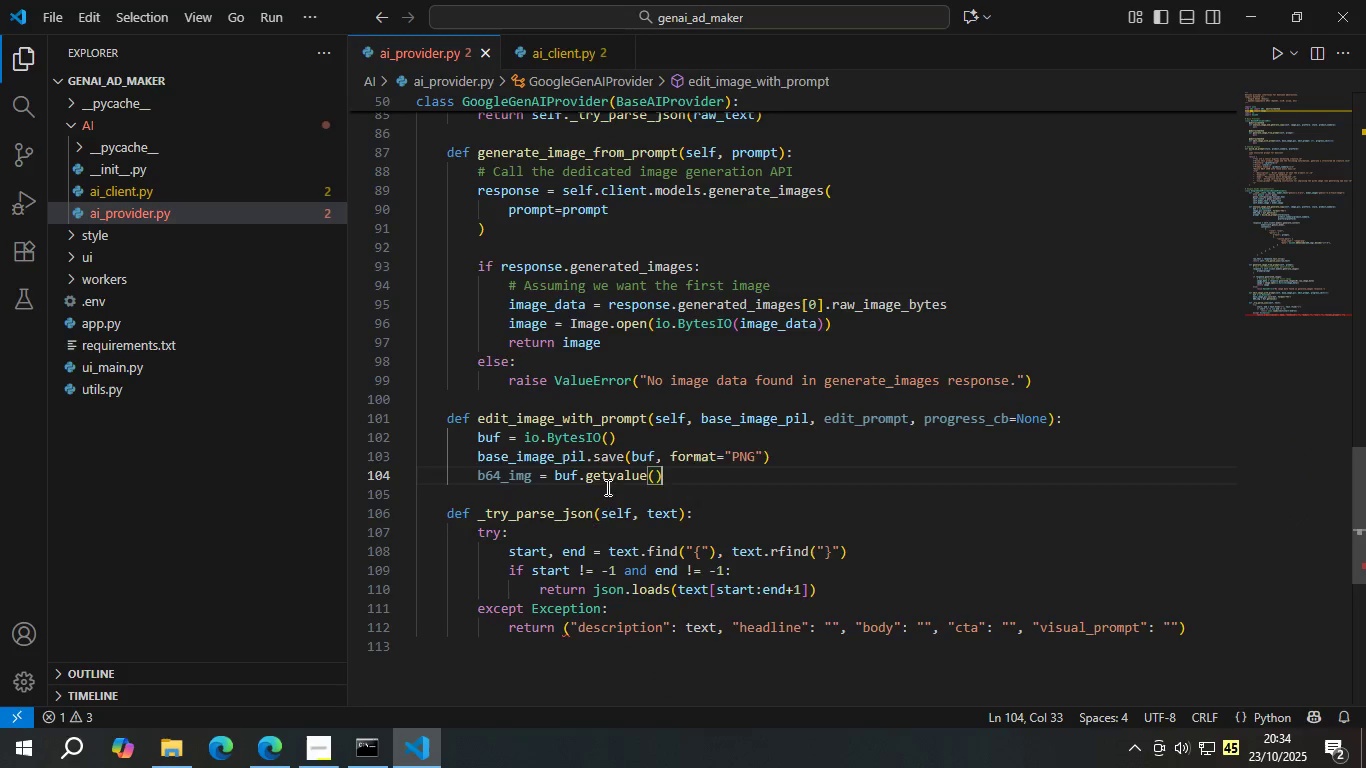 
scroll: coordinate [629, 516], scroll_direction: down, amount: 2.0
 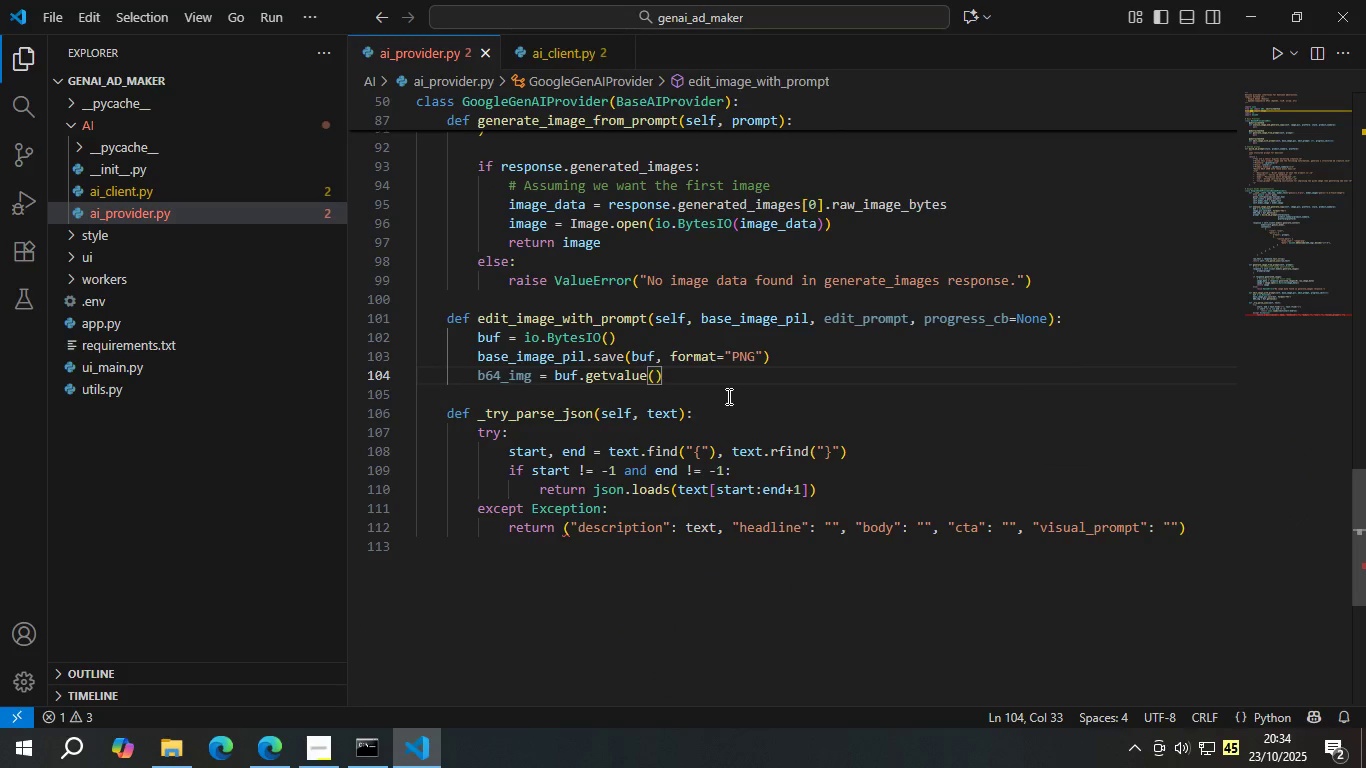 
key(Enter)
 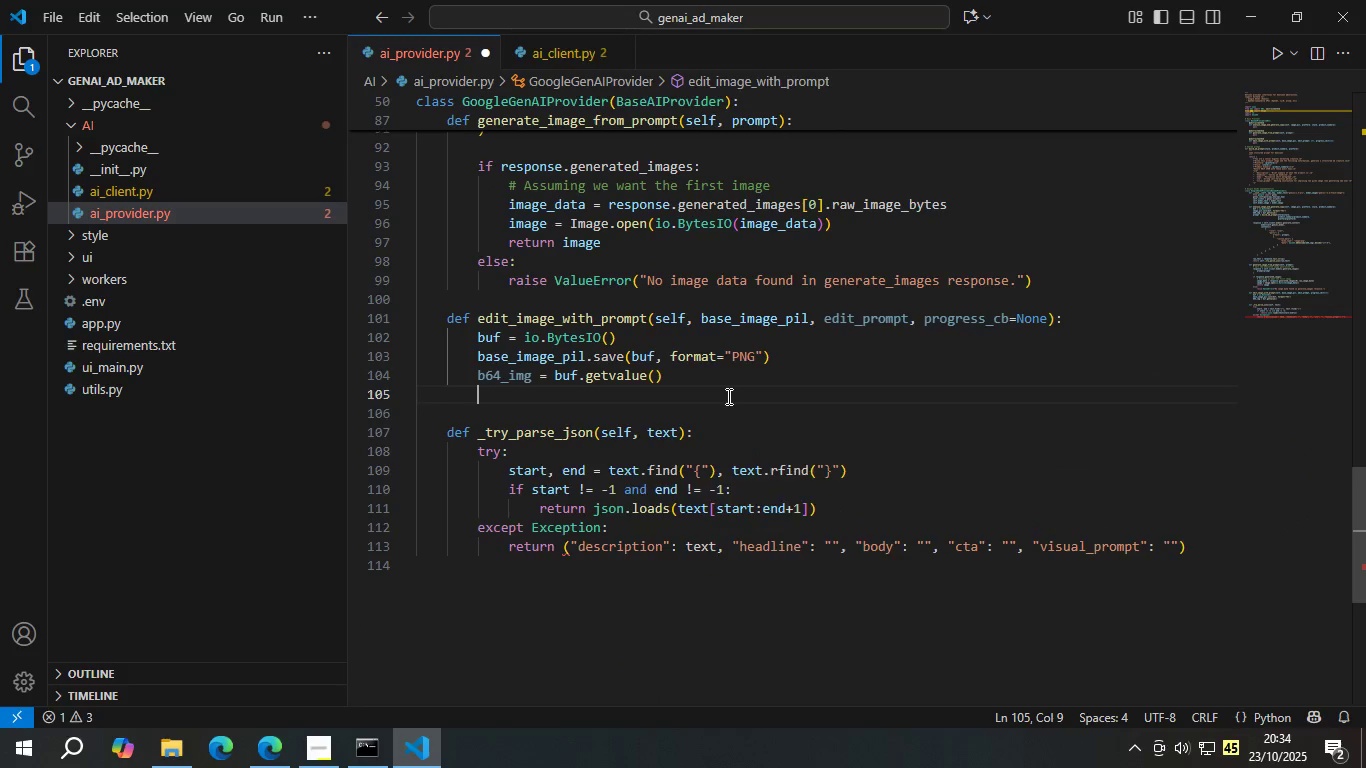 
key(Enter)
 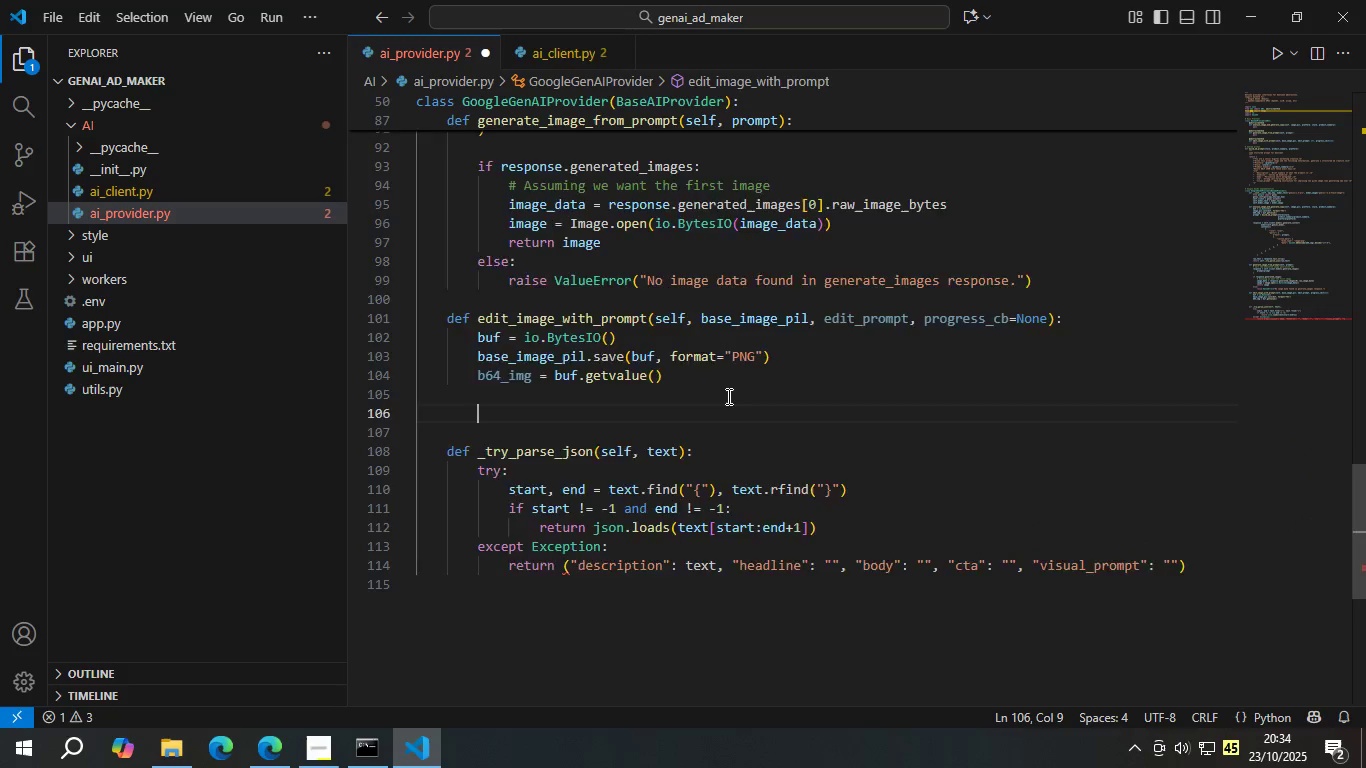 
key(Control+V)
 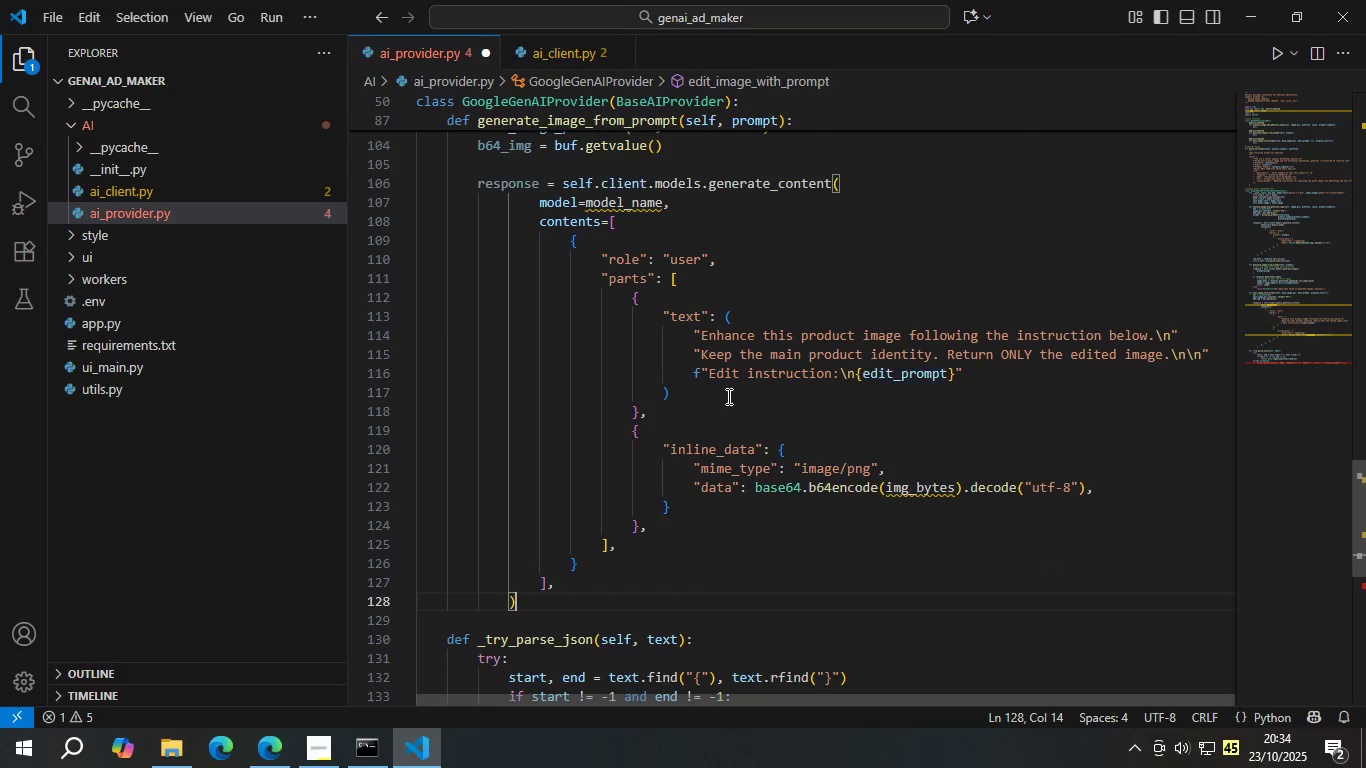 
key(Control+S)
 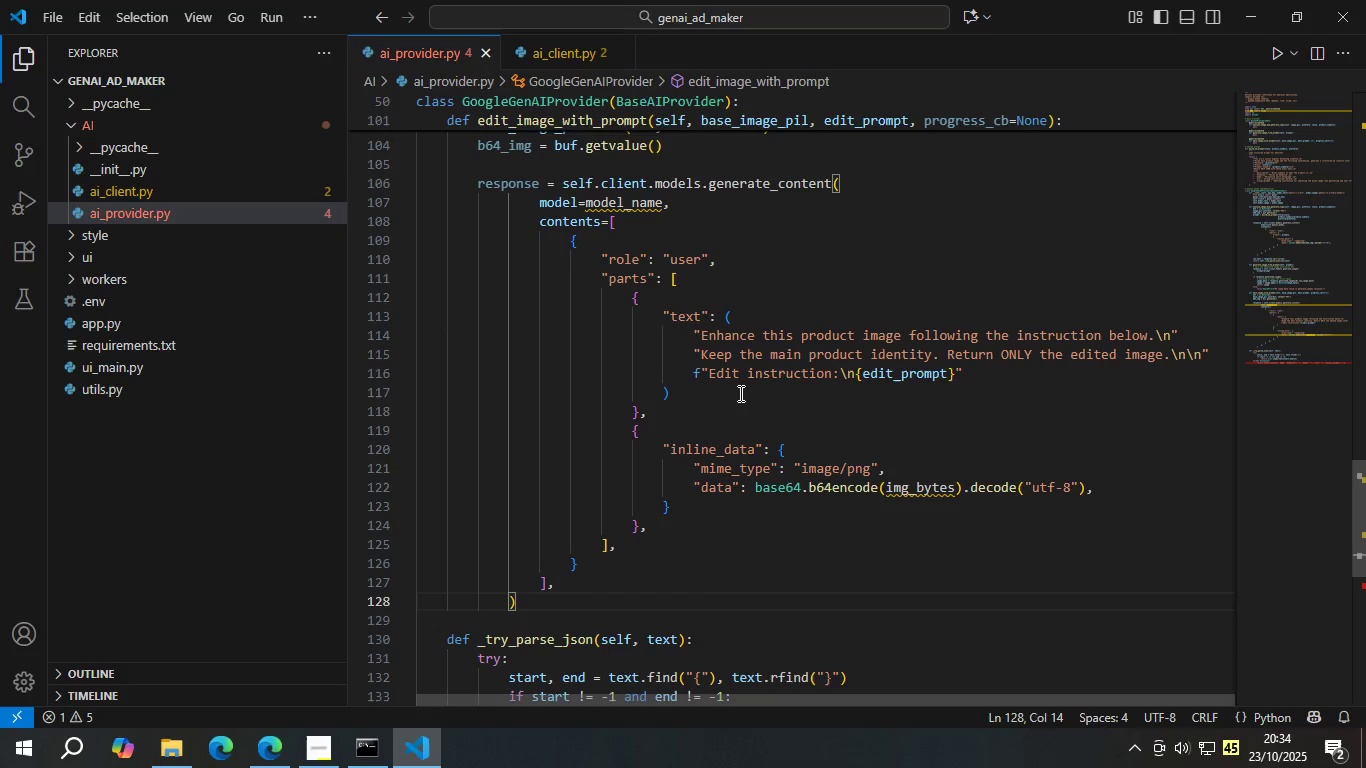 
scroll: coordinate [788, 384], scroll_direction: up, amount: 2.0
 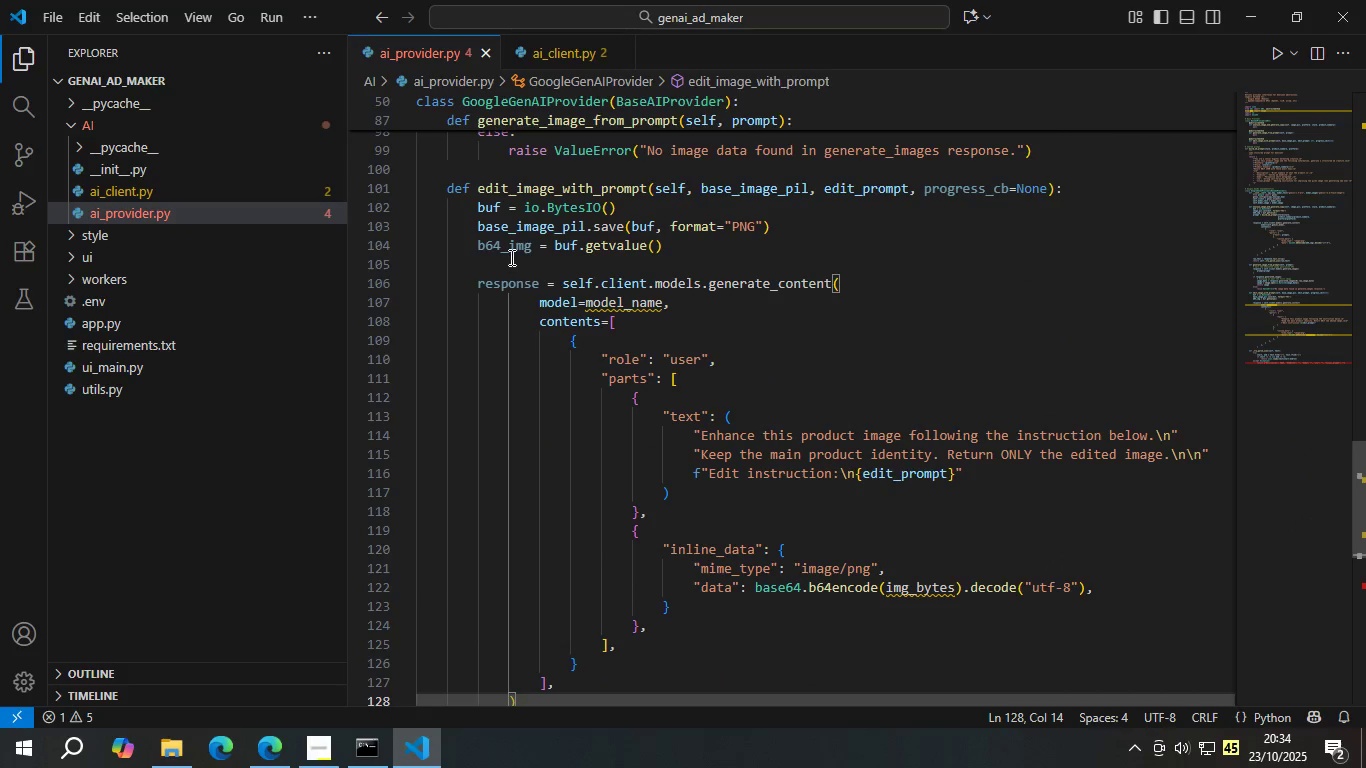 
double_click([509, 251])
 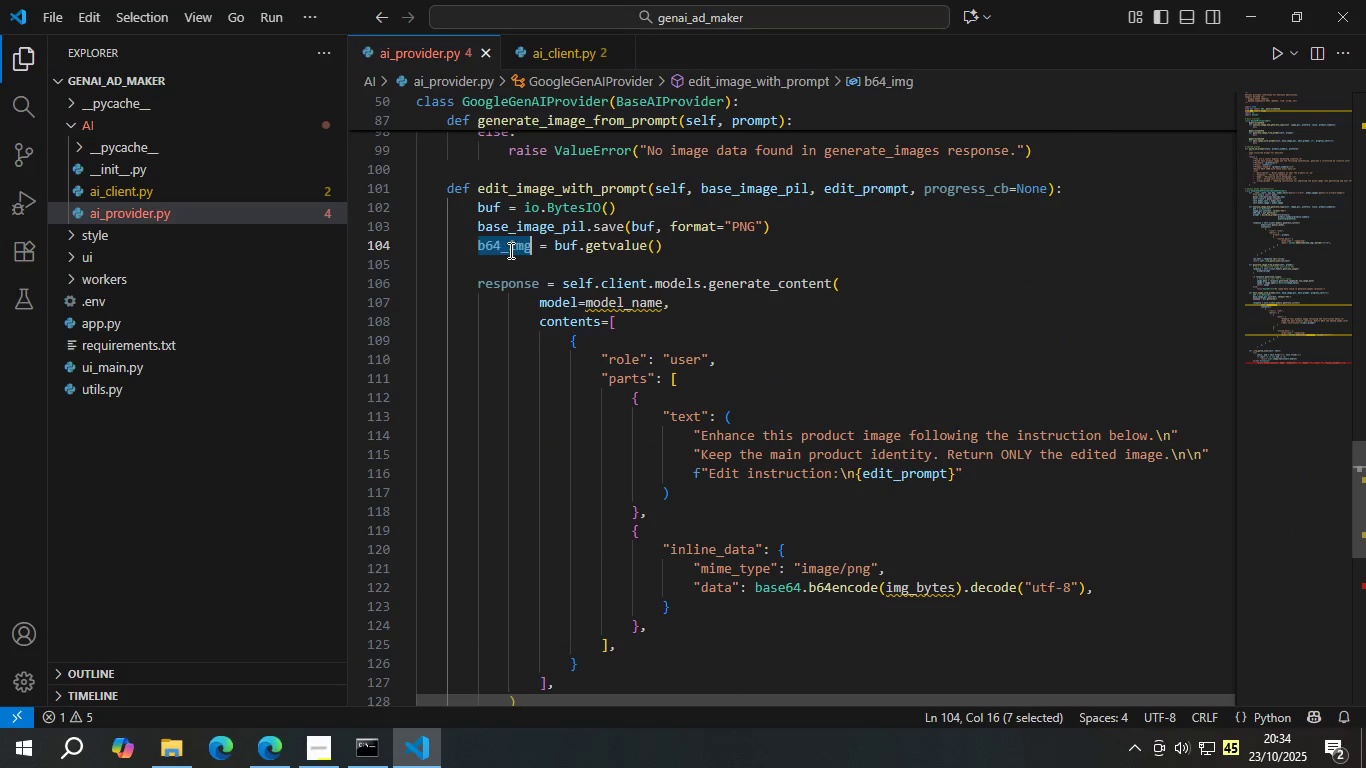 
key(Control+C)
 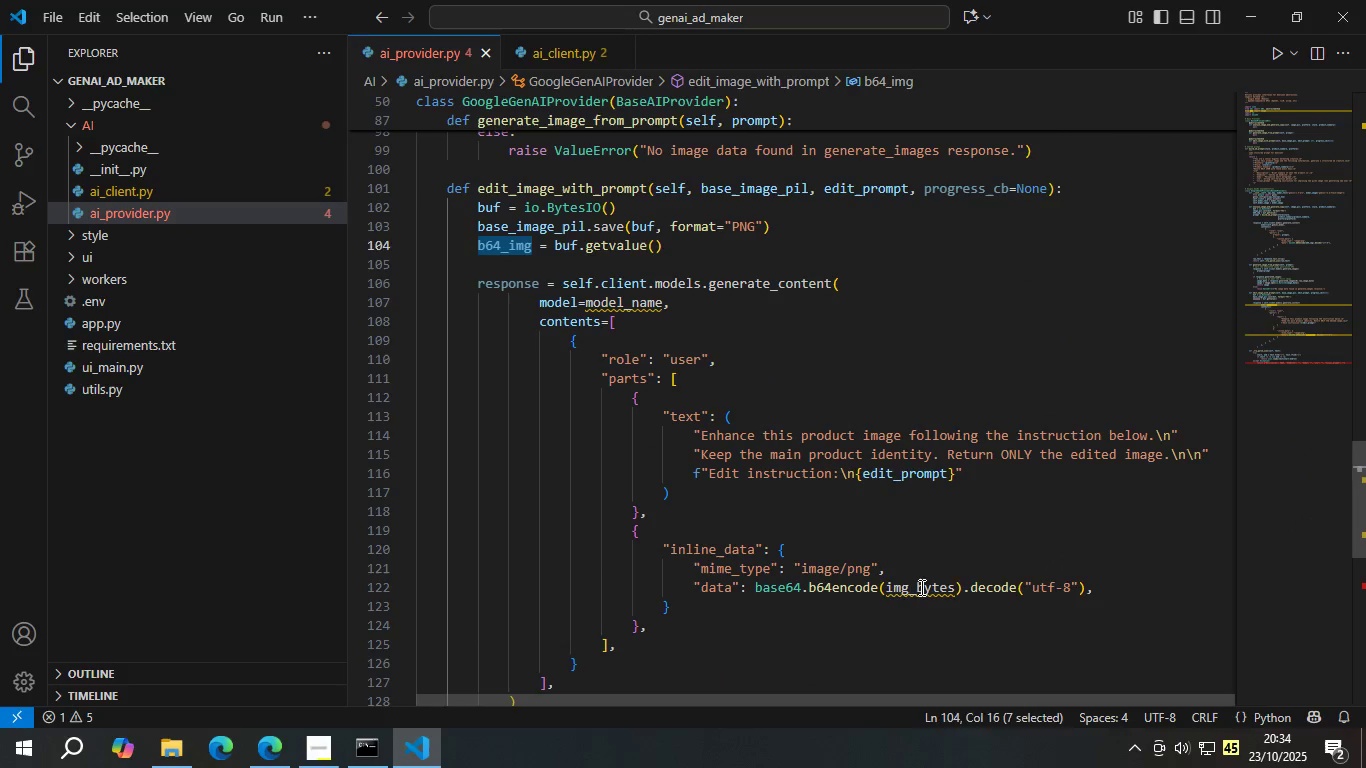 
left_click([920, 587])
 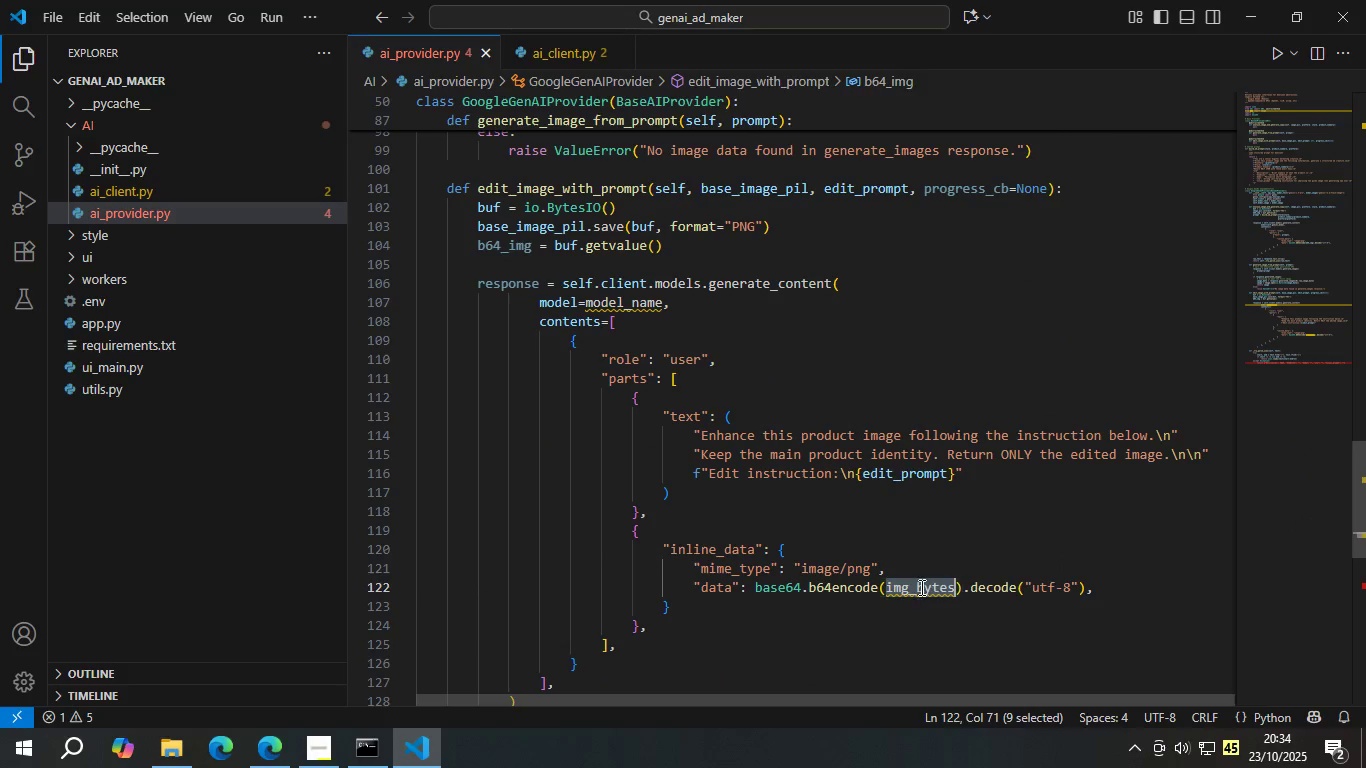 
double_click([920, 587])
 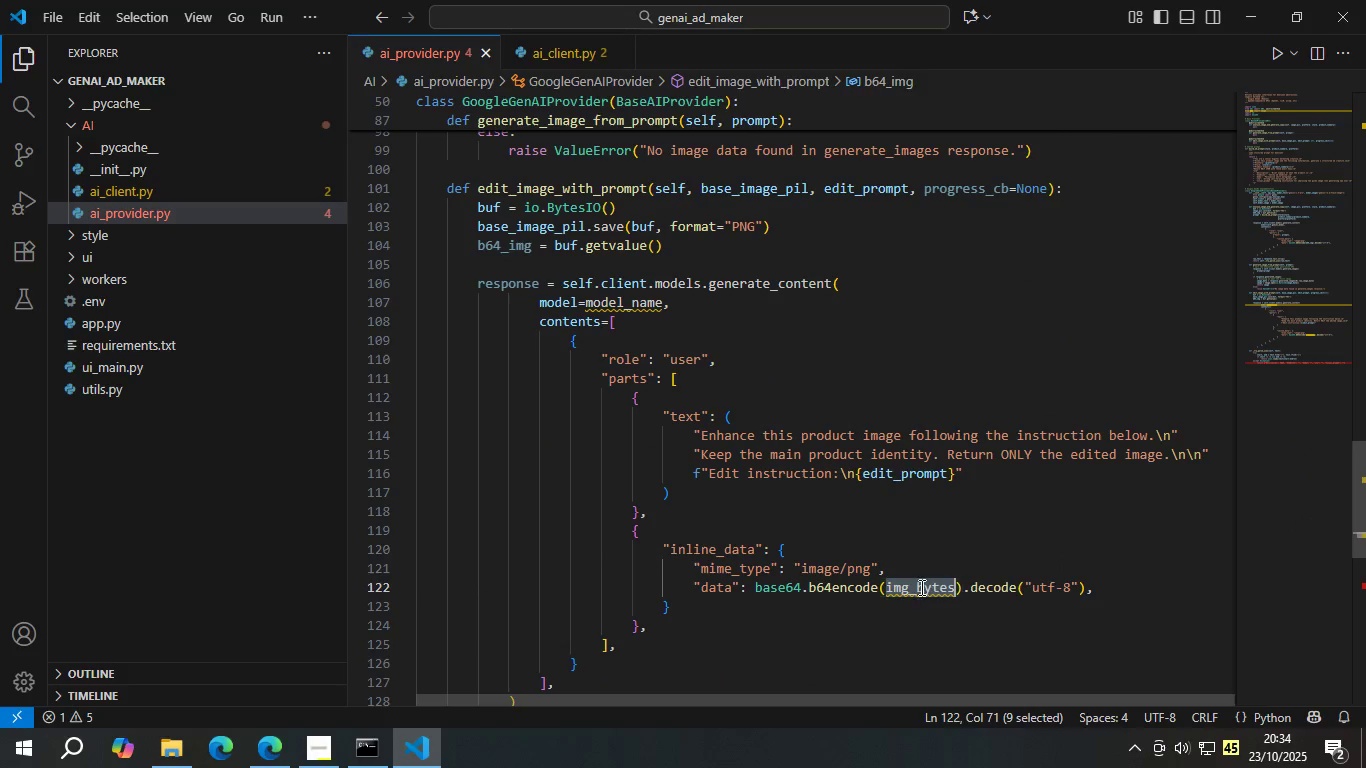 
key(Control+V)
 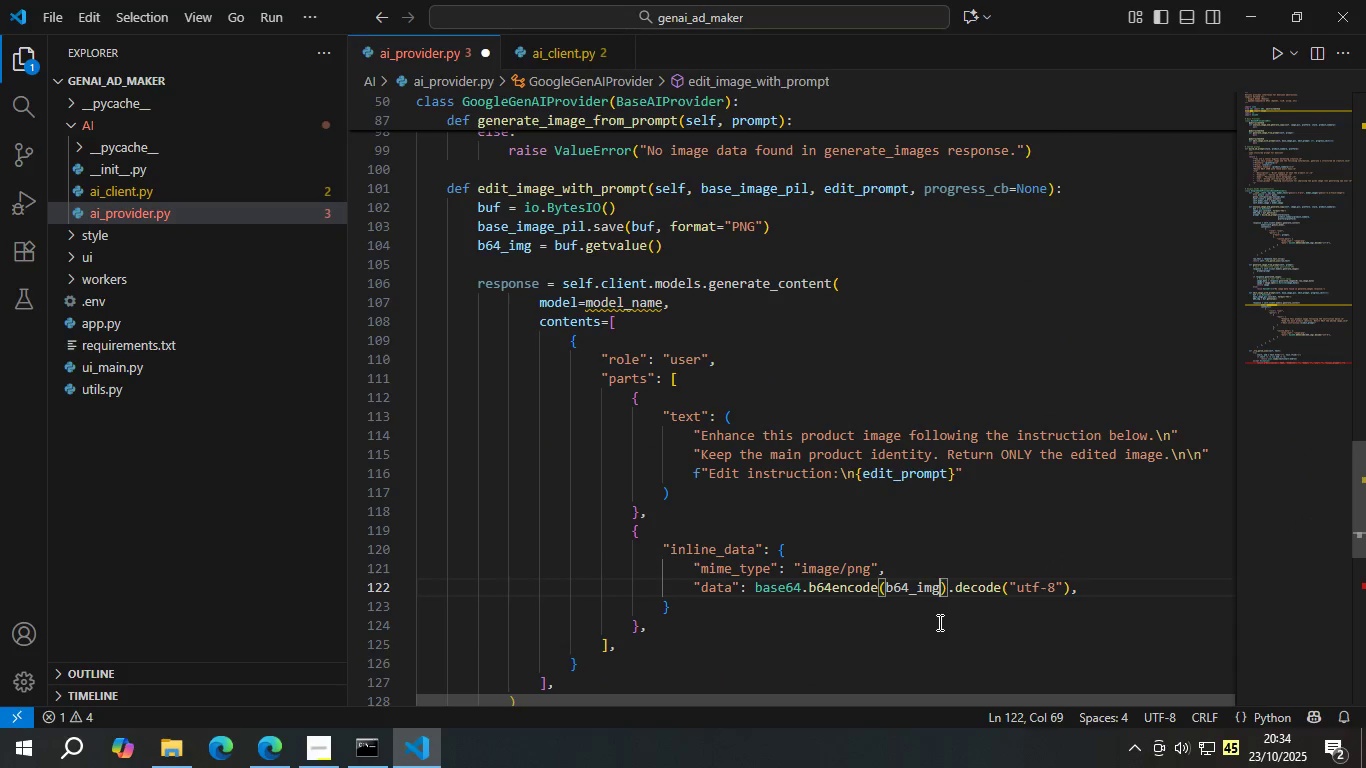 
key(Control+ControlLeft)
 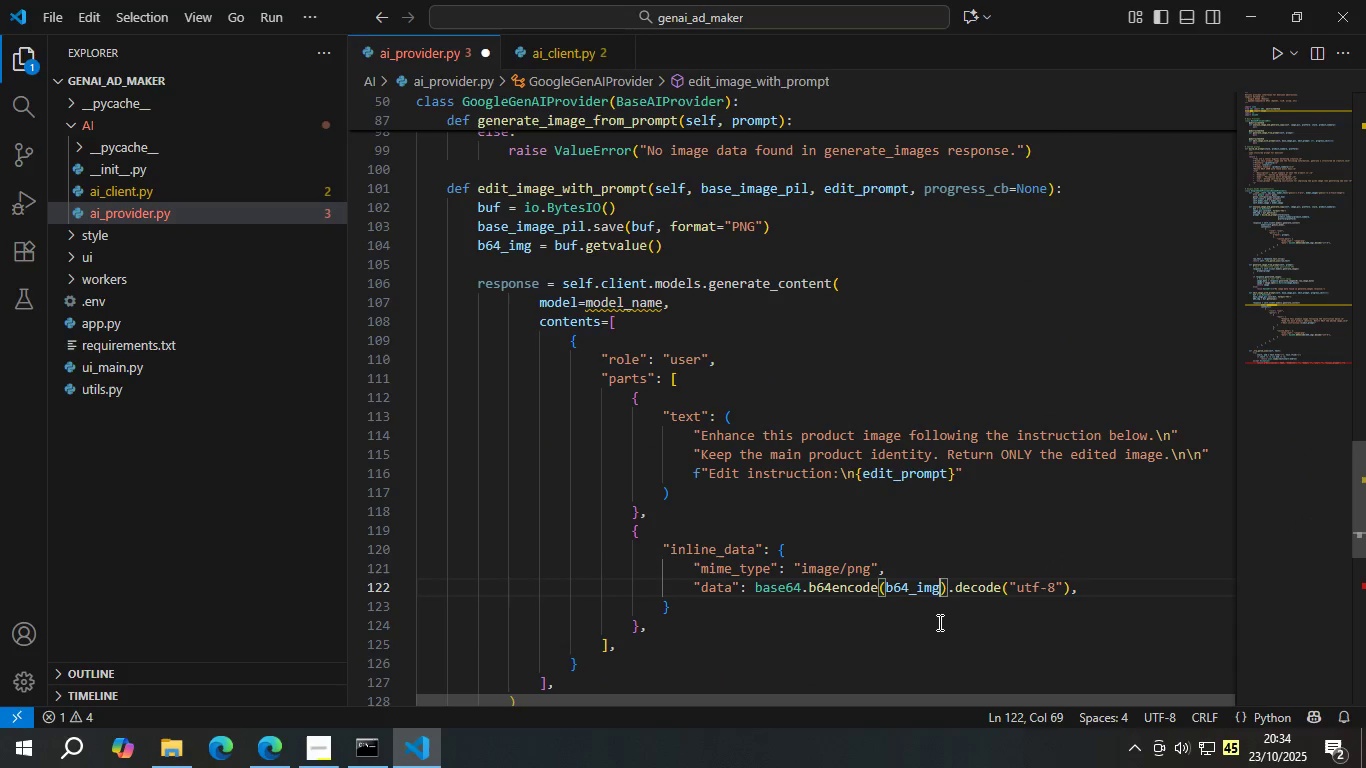 
key(Control+S)
 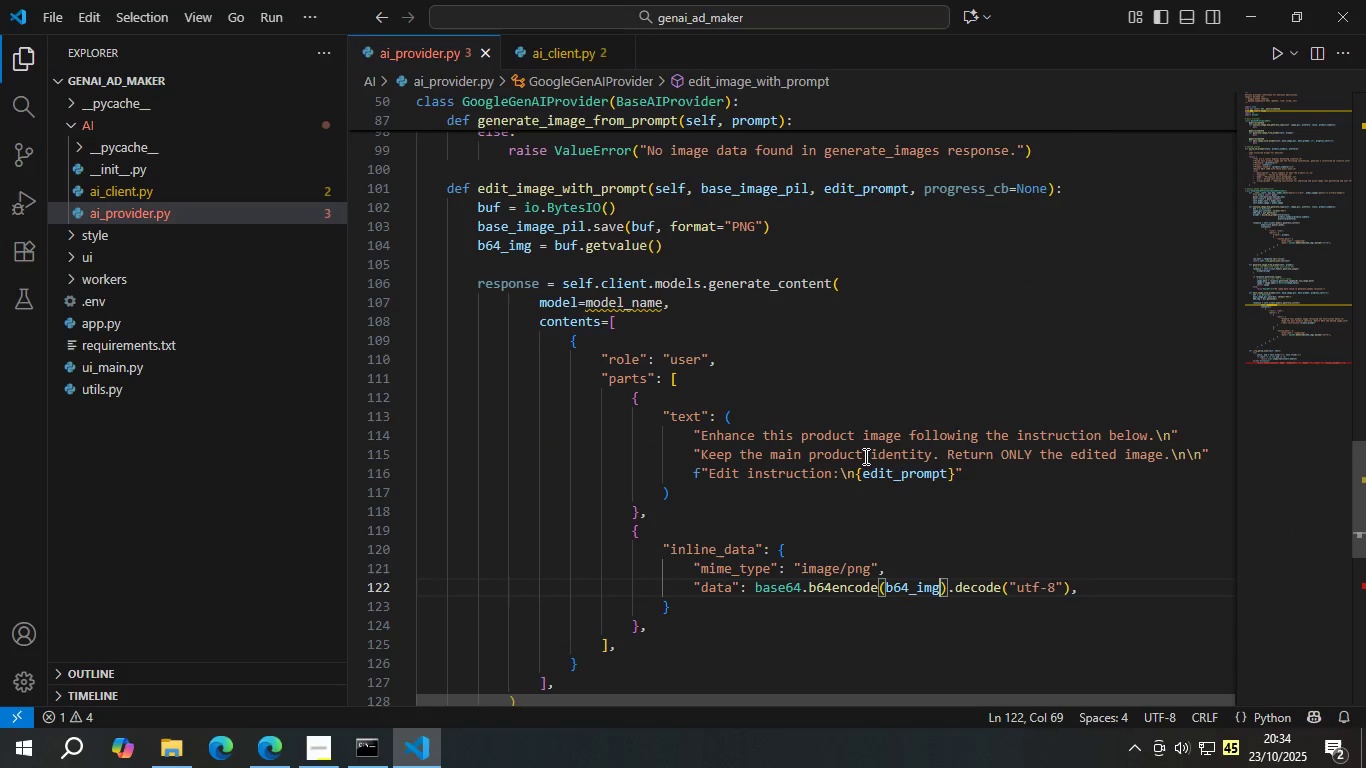 
double_click([638, 304])
 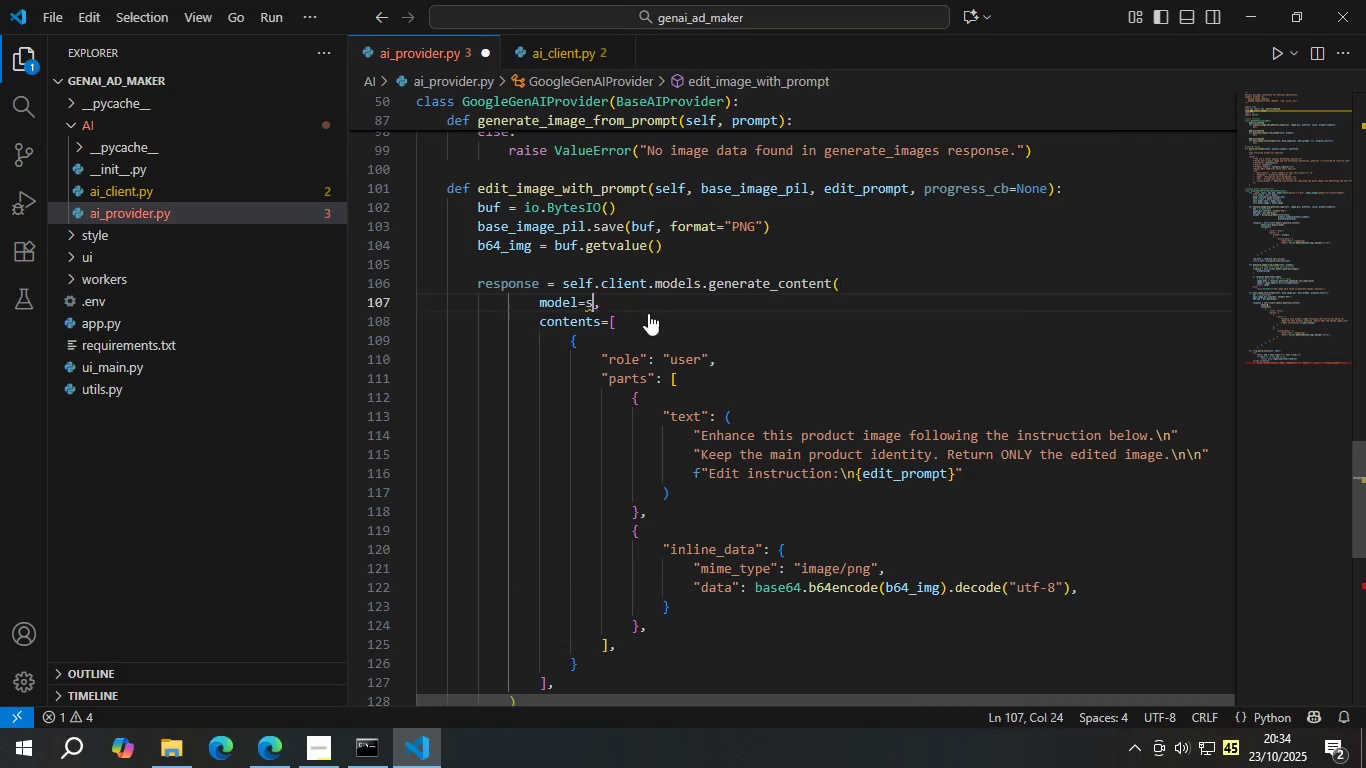 
type(sef)
 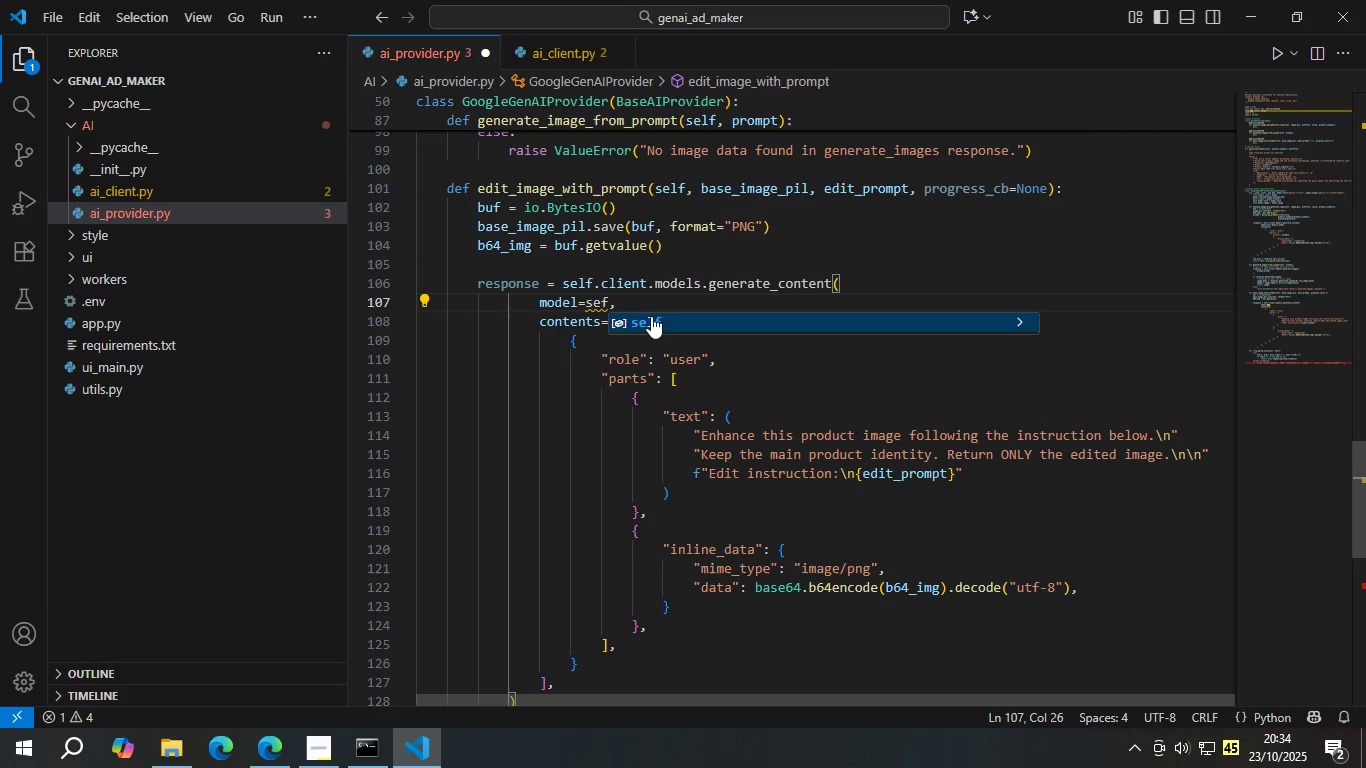 
key(Enter)
 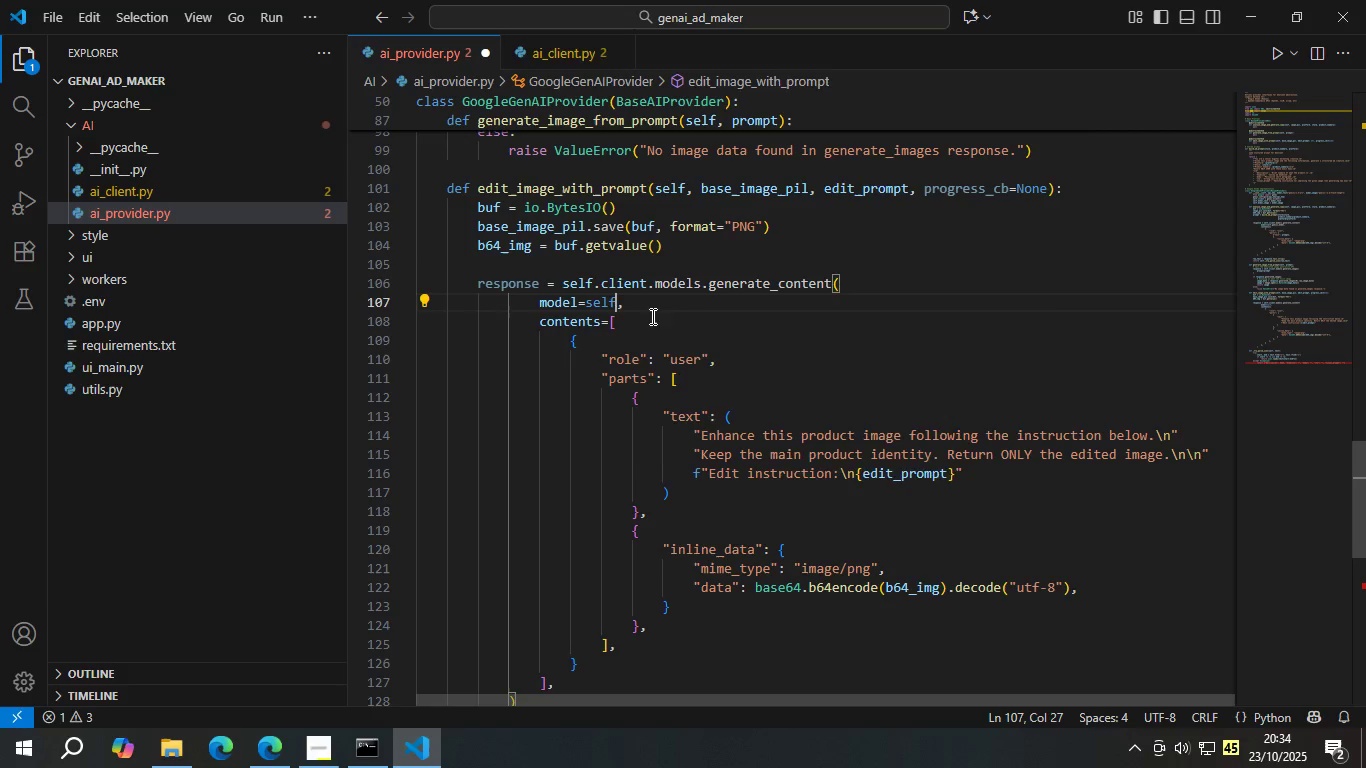 
type(.mode)
 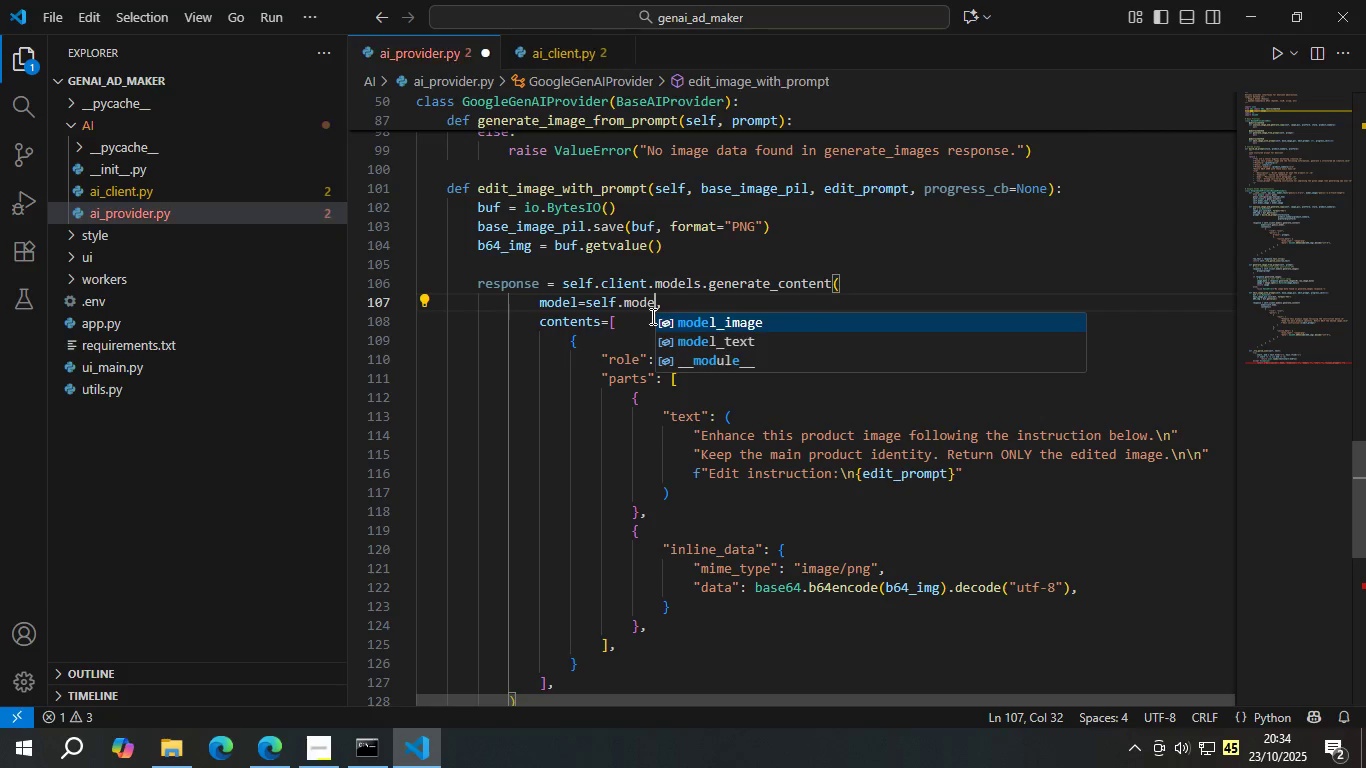 
key(Enter)
 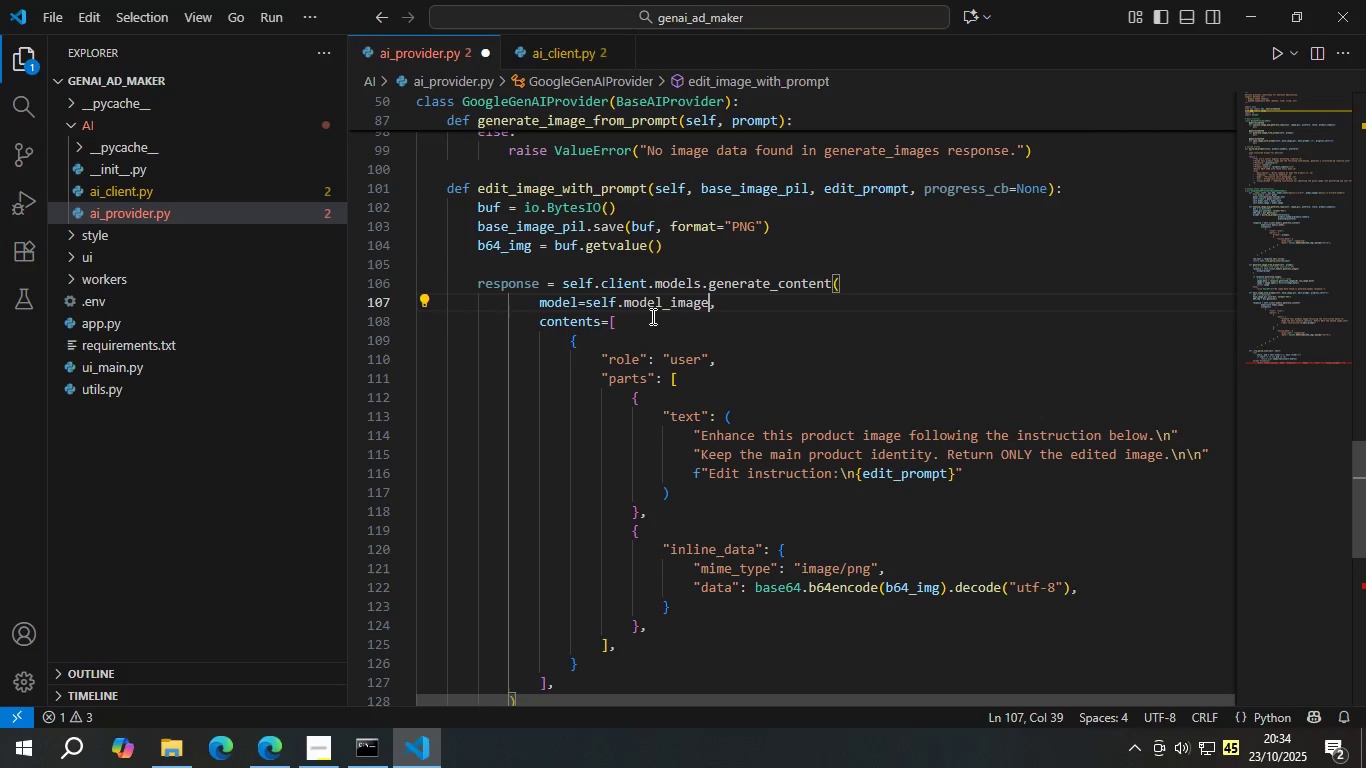 
key(Control+S)
 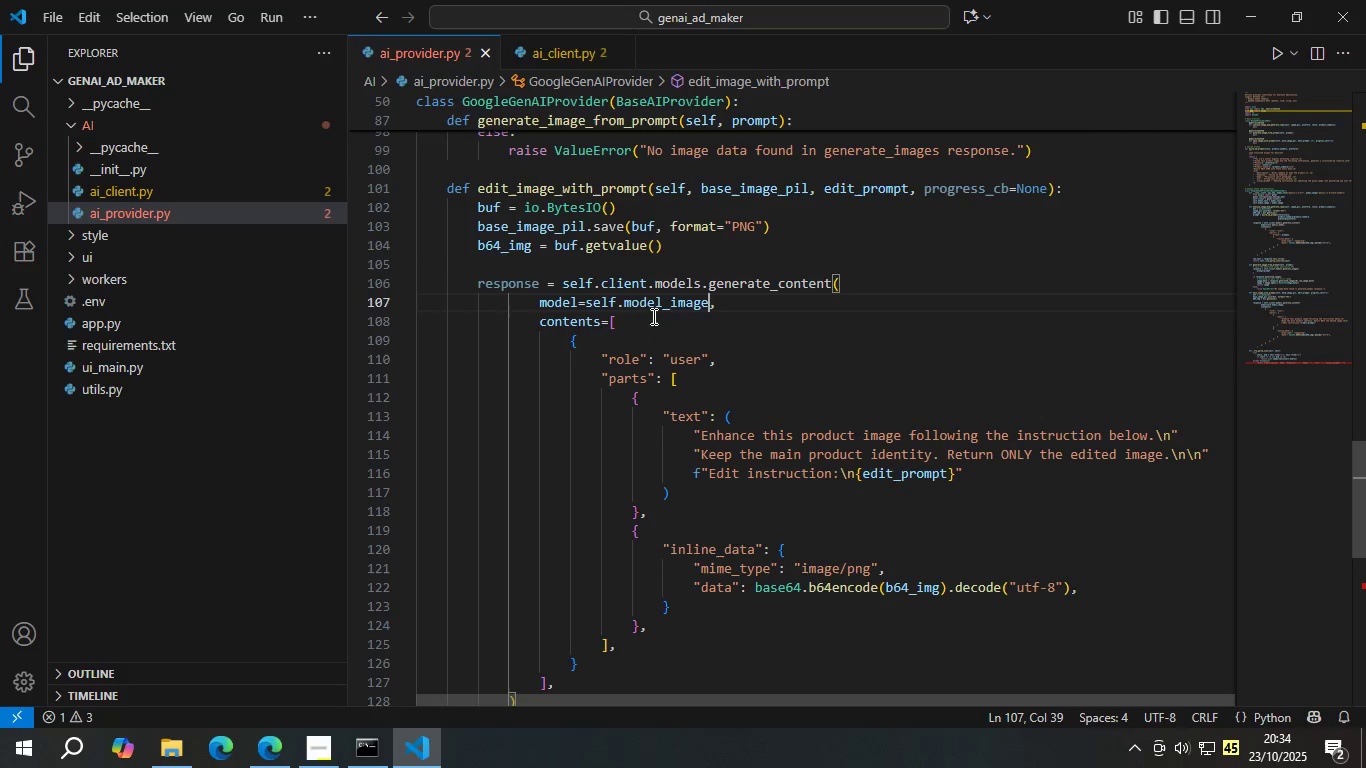 
scroll: coordinate [728, 403], scroll_direction: up, amount: 4.0
 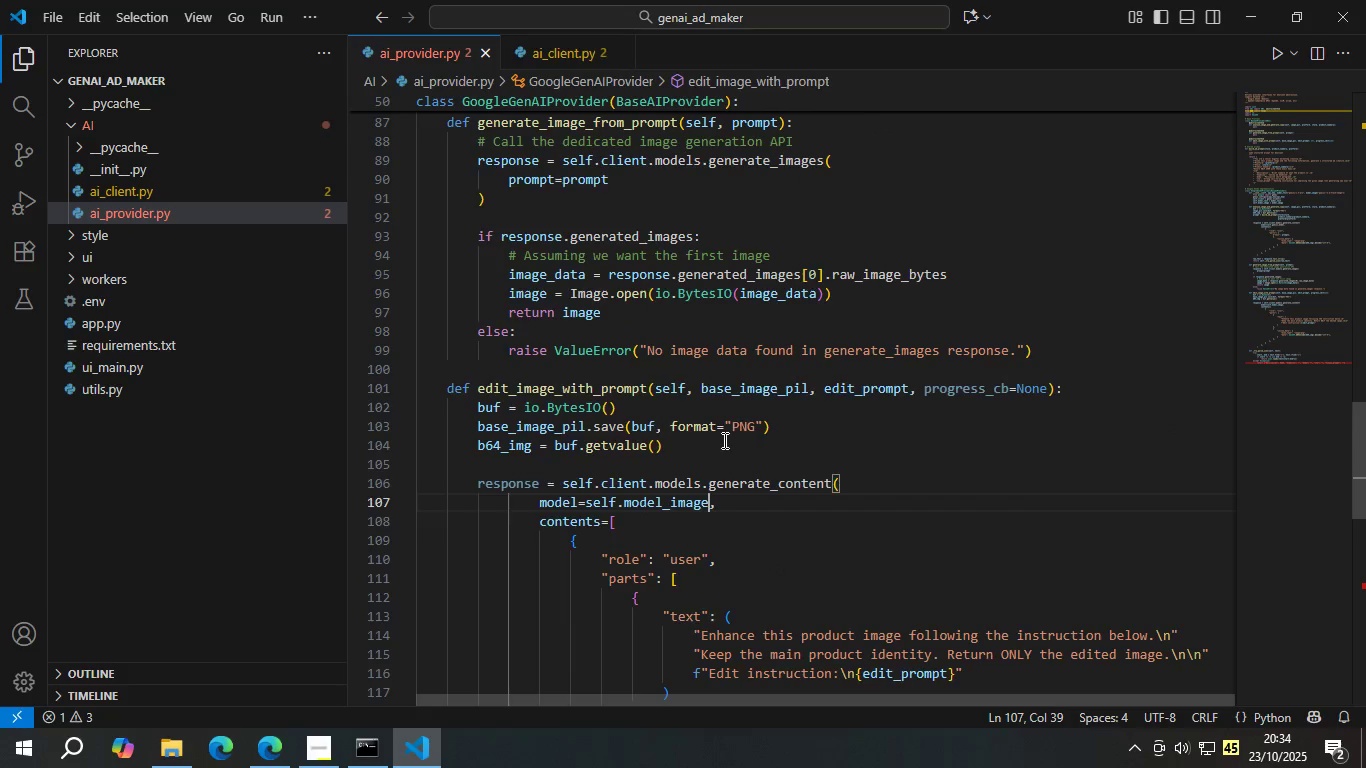 
scroll: coordinate [722, 431], scroll_direction: down, amount: 12.0
 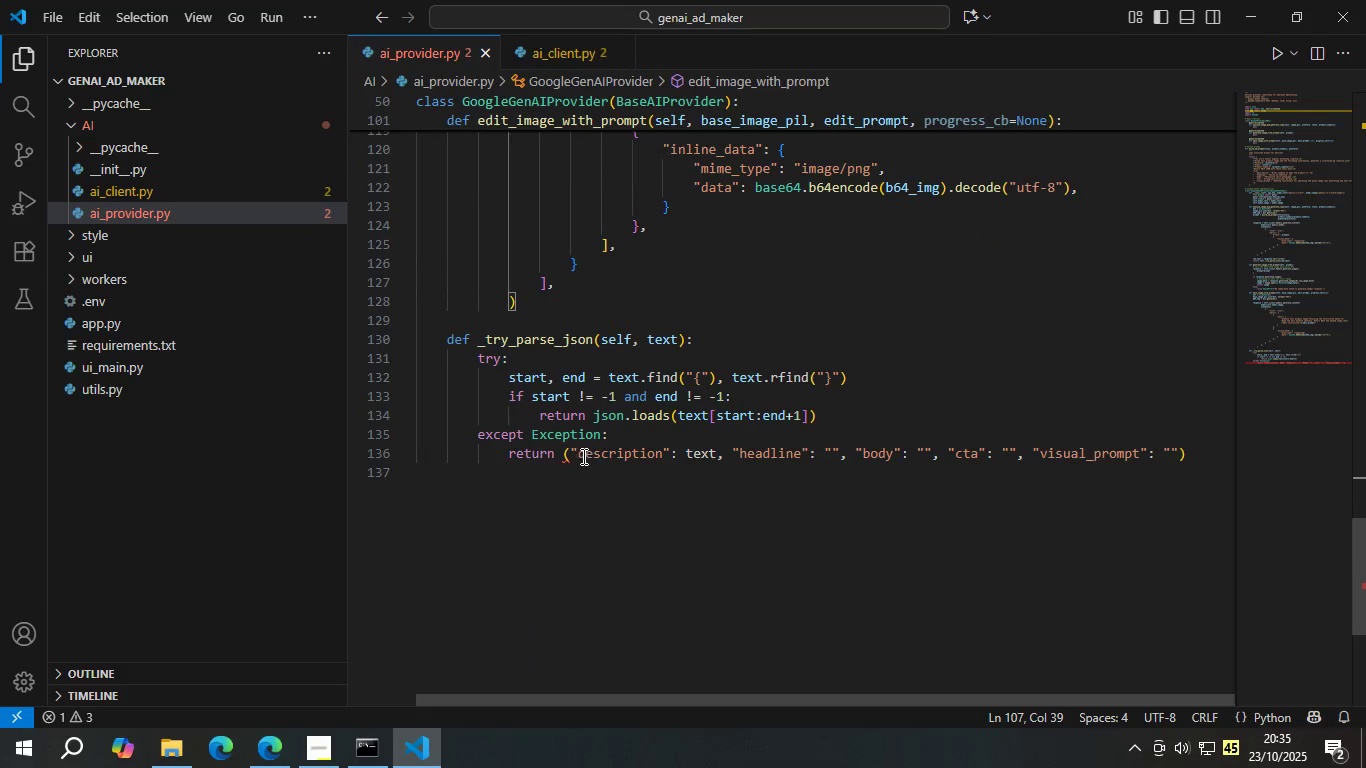 
left_click([570, 454])
 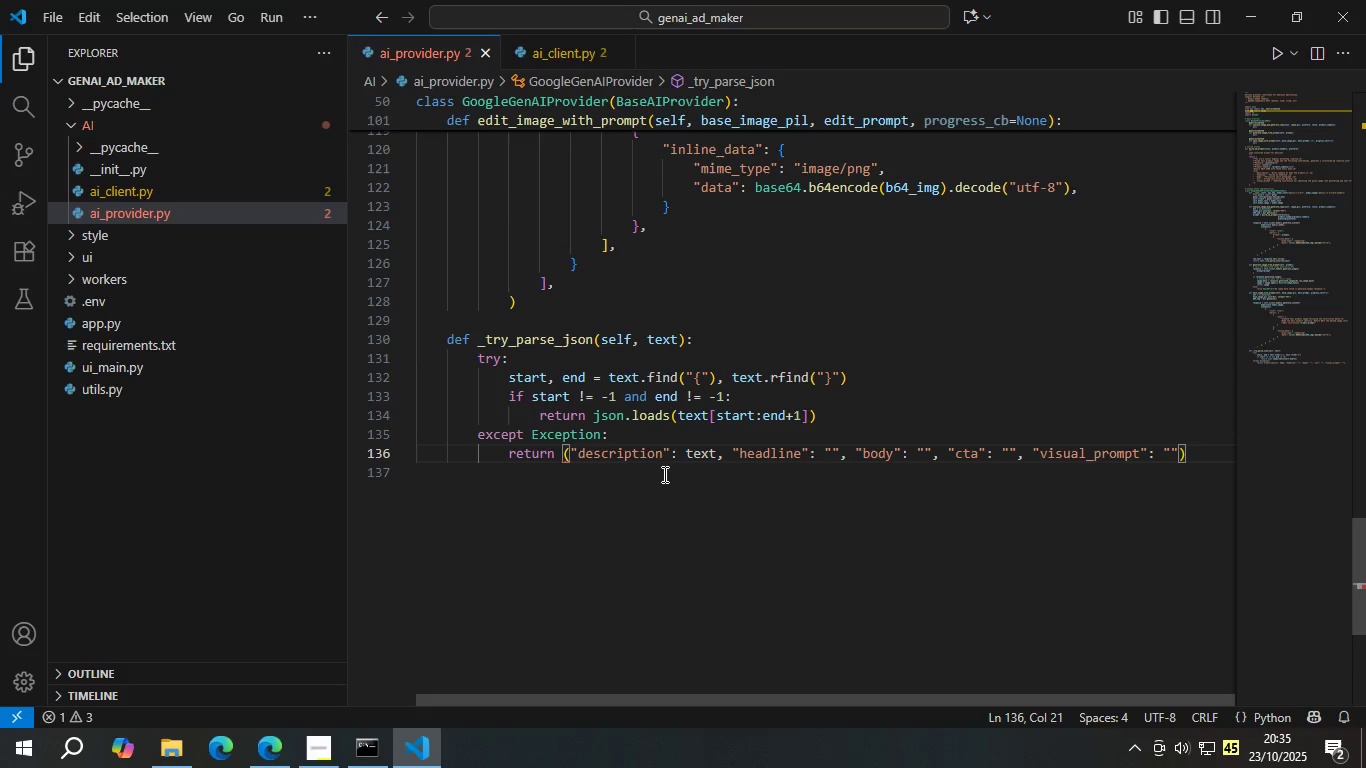 
mouse_move([558, 487])
 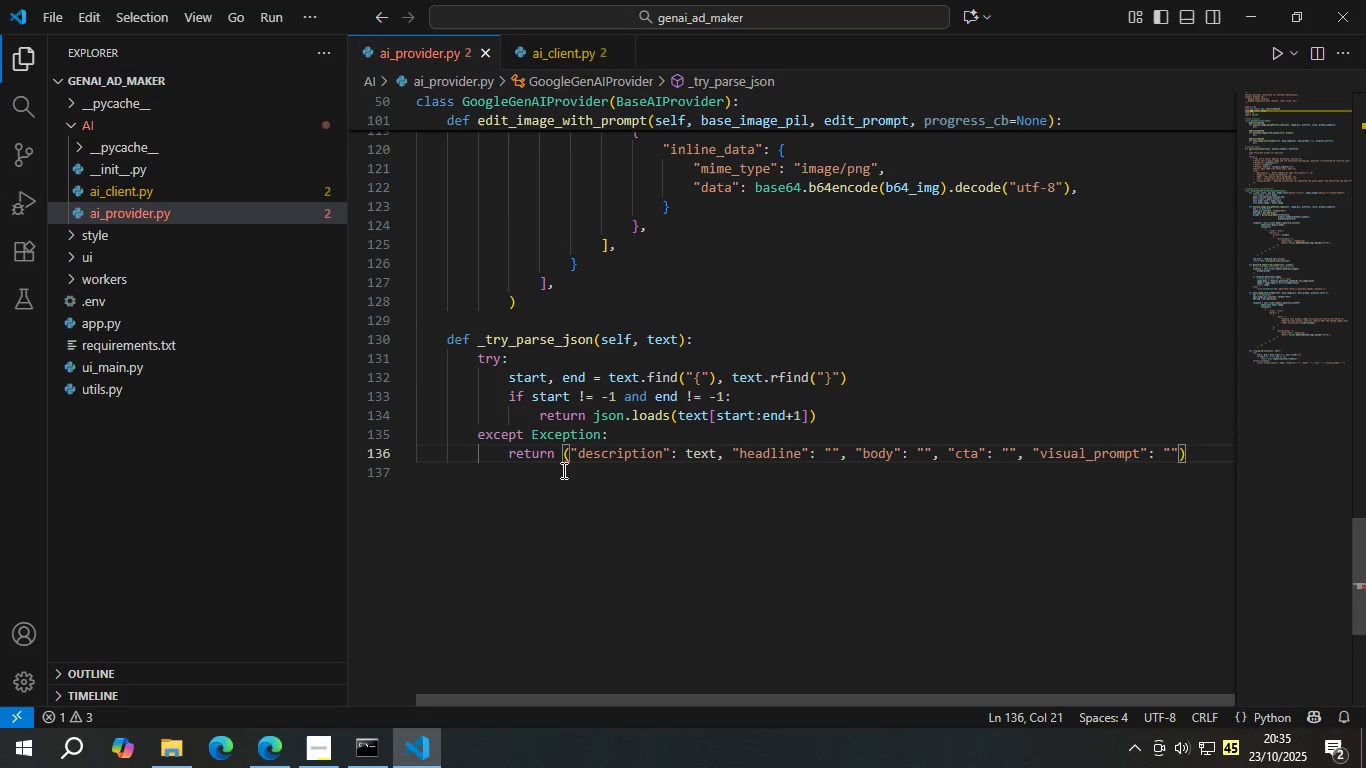 
key(Backspace)
 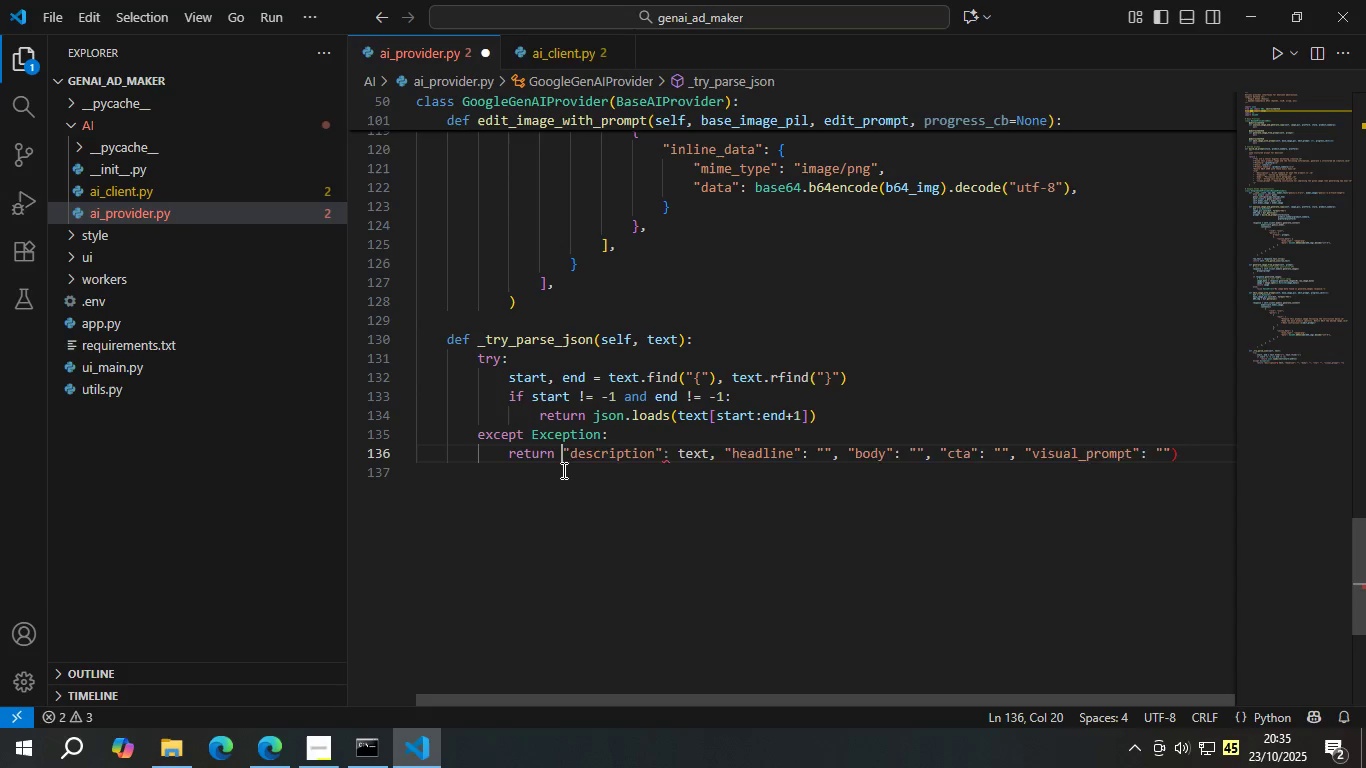 
key(Shift+ShiftLeft)
 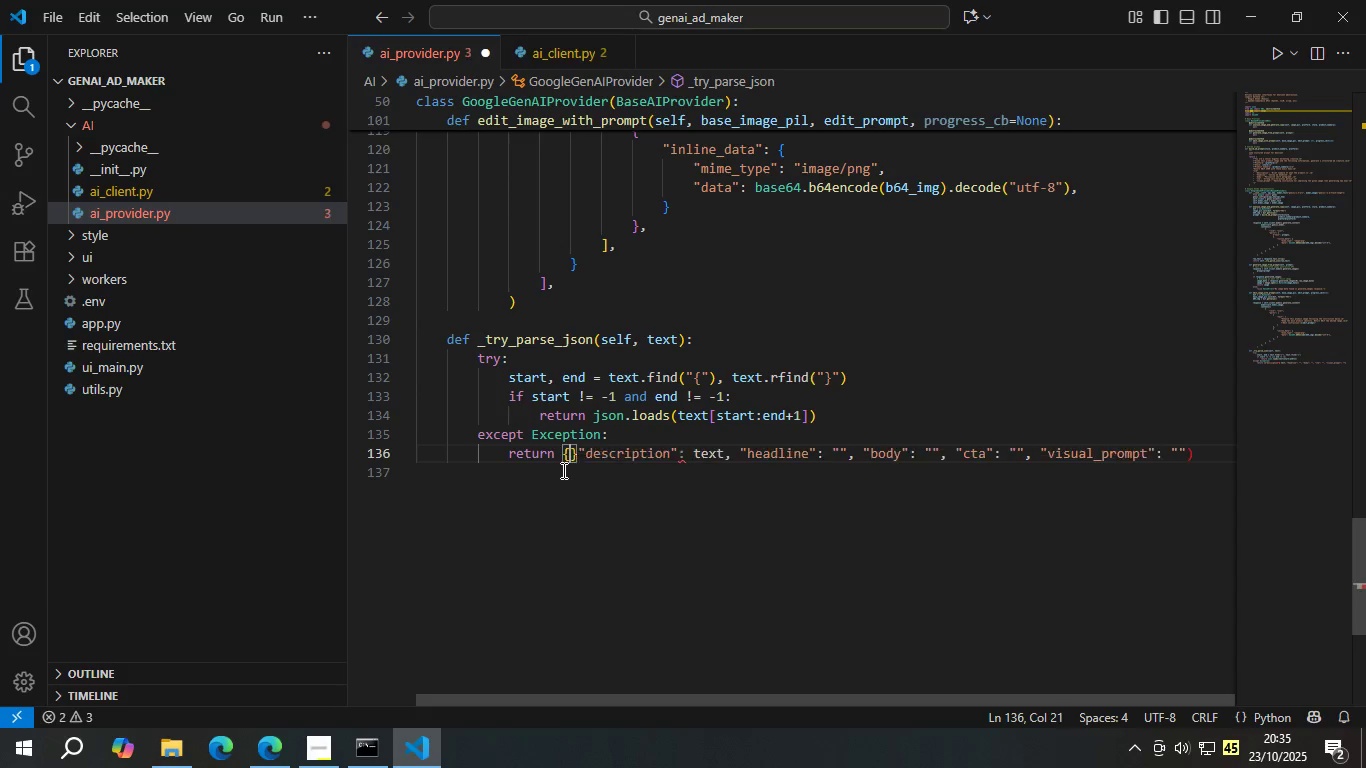 
key(Shift+BracketLeft)
 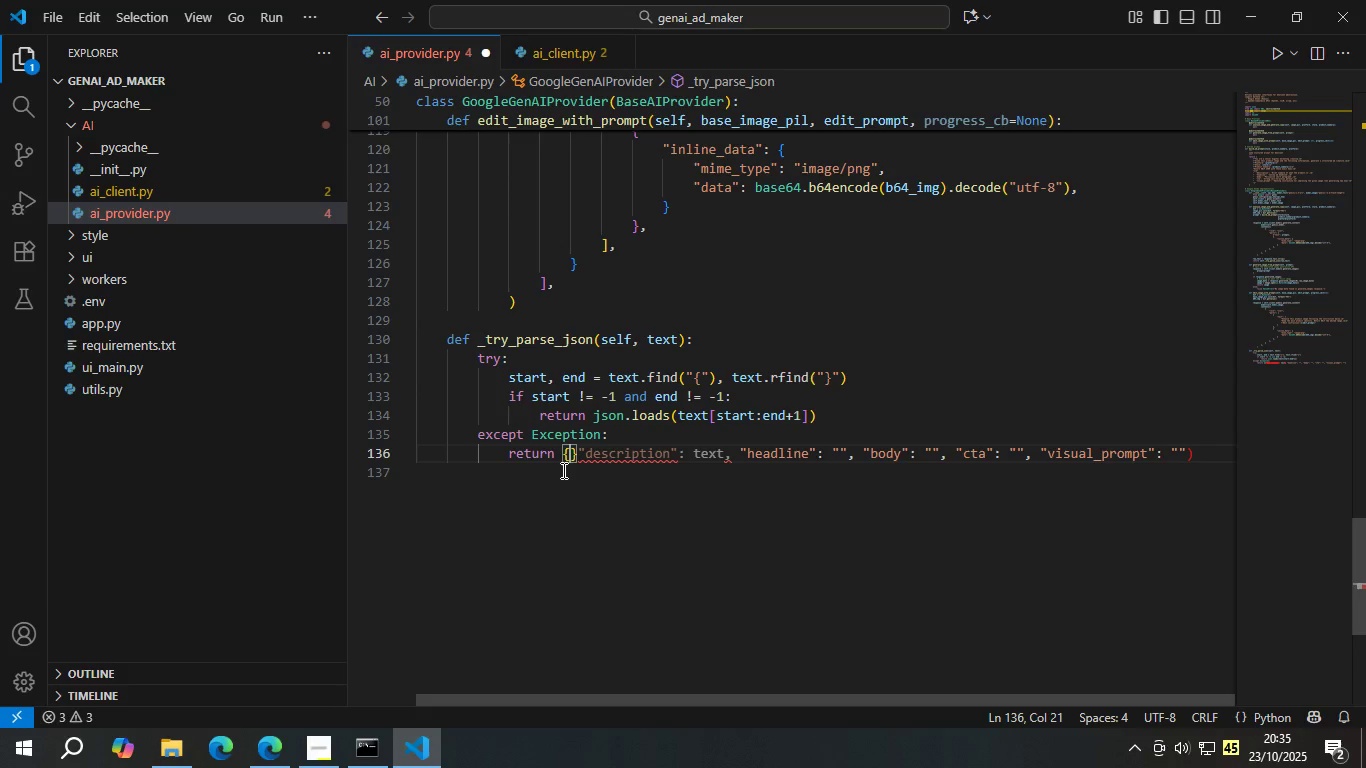 
key(ArrowRight)
 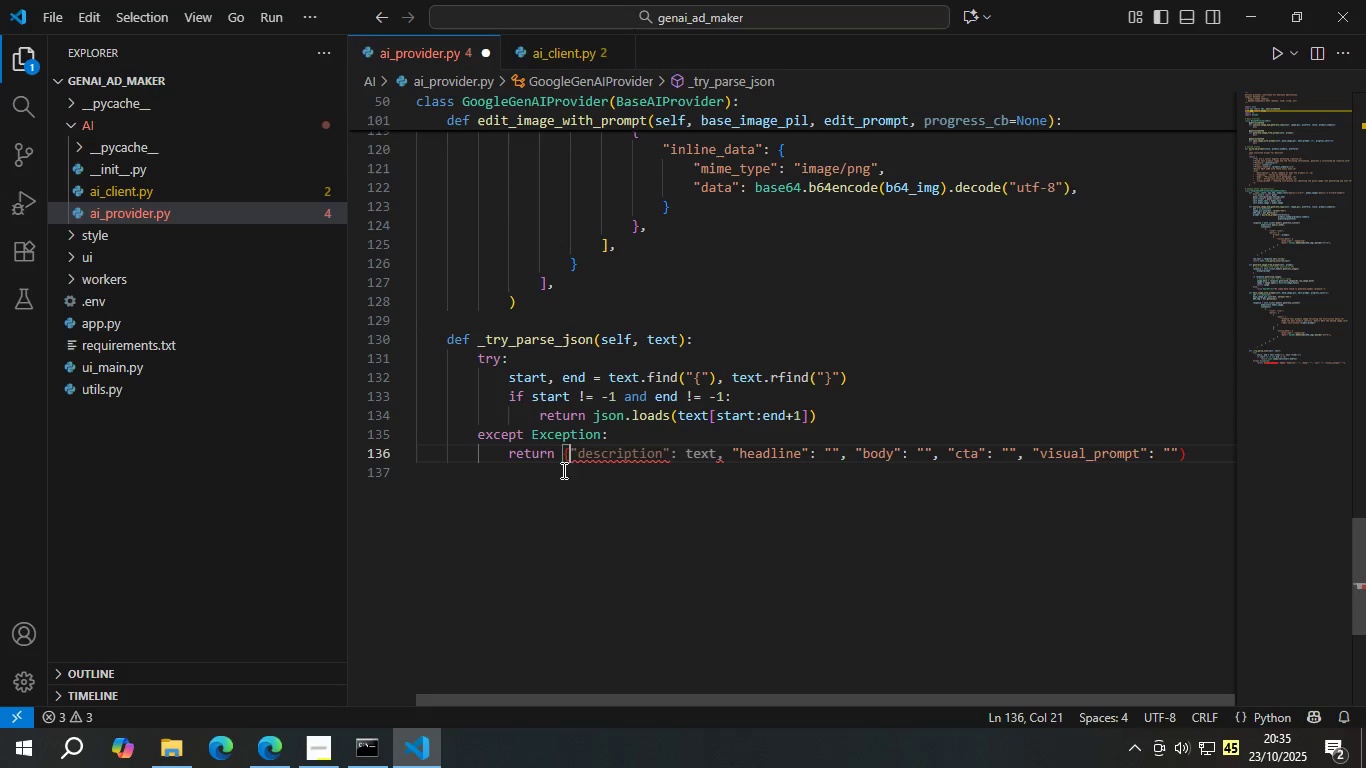 
key(Backspace)
 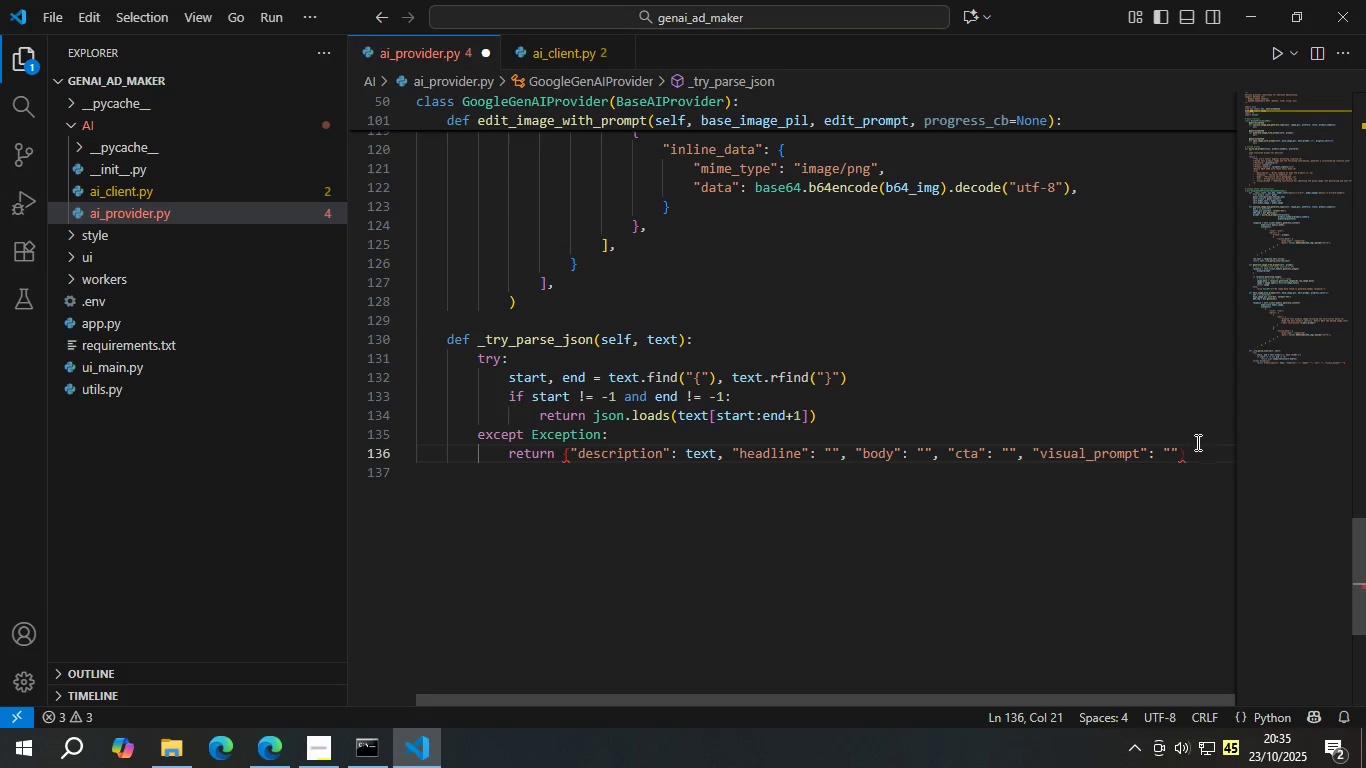 
left_click([1195, 446])
 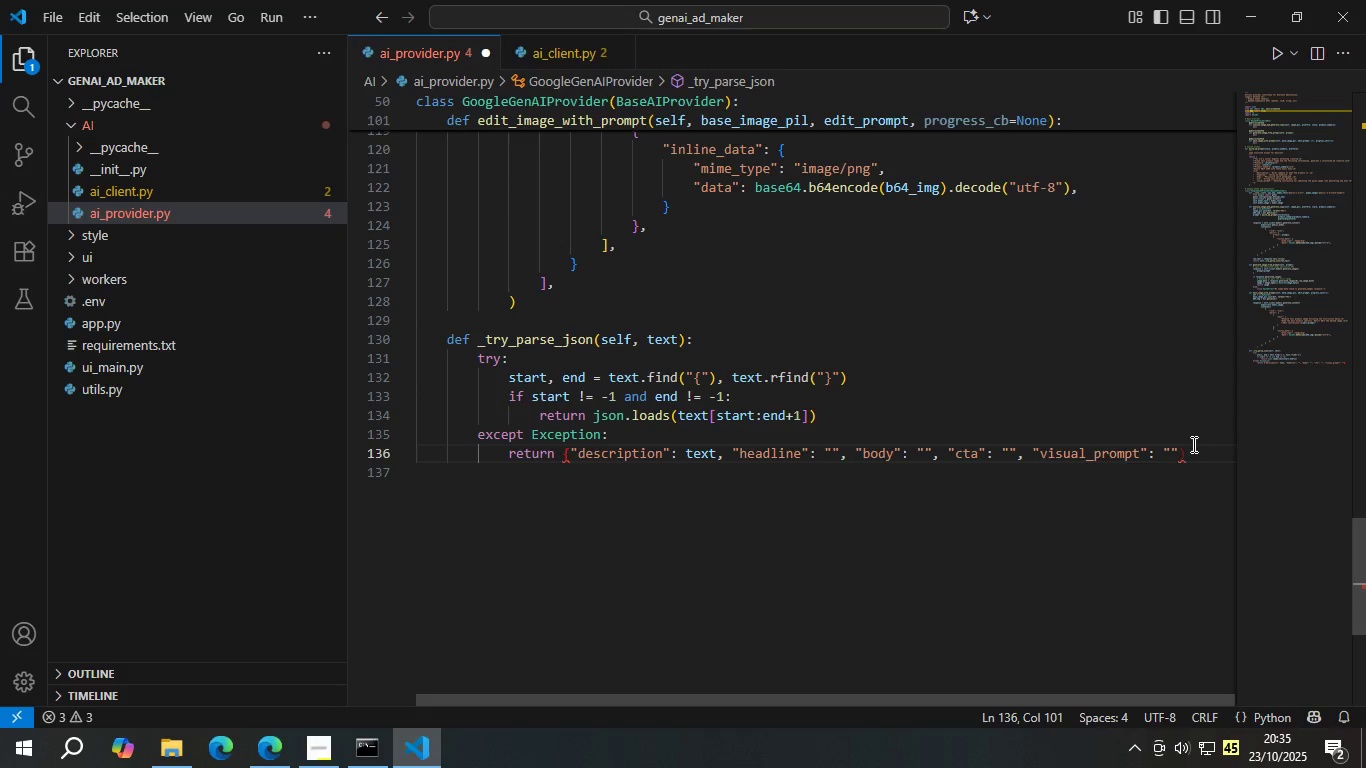 
key(Backspace)
 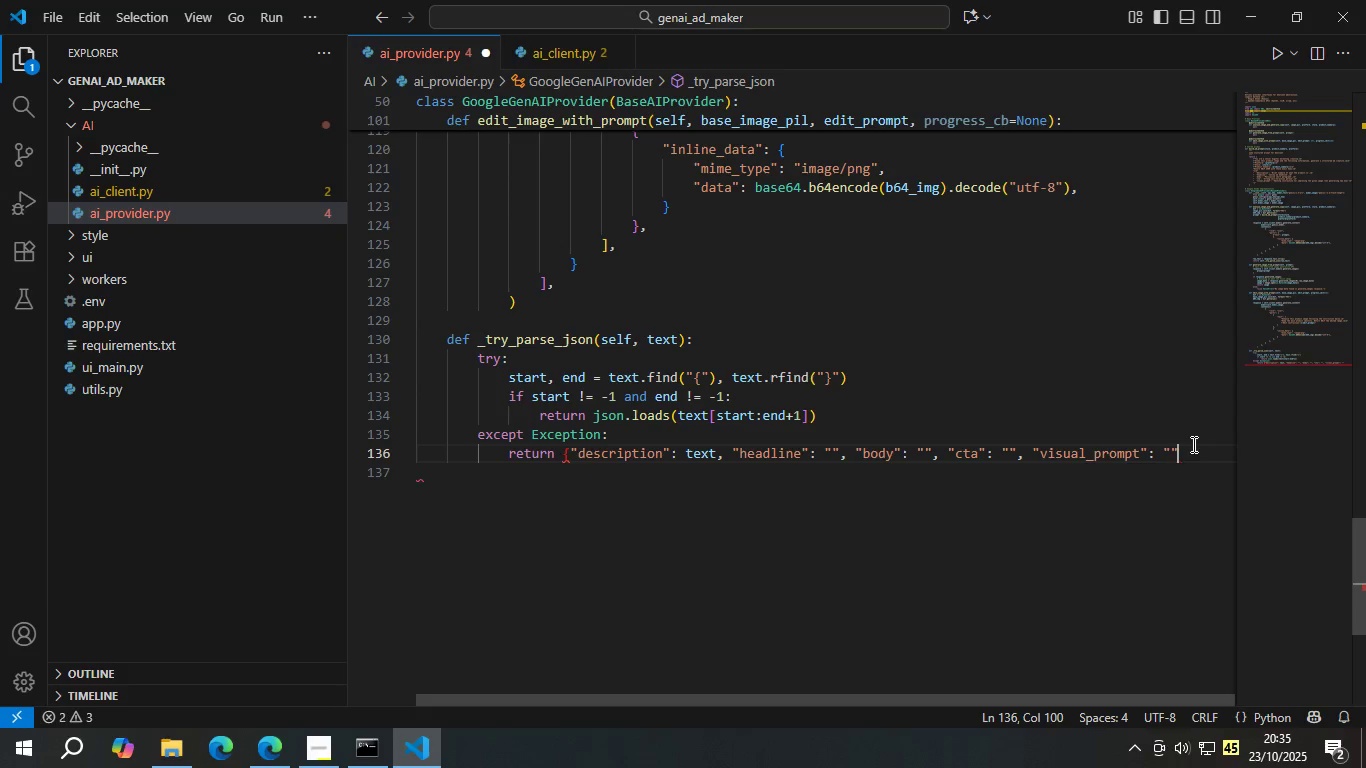 
key(Shift+ShiftLeft)
 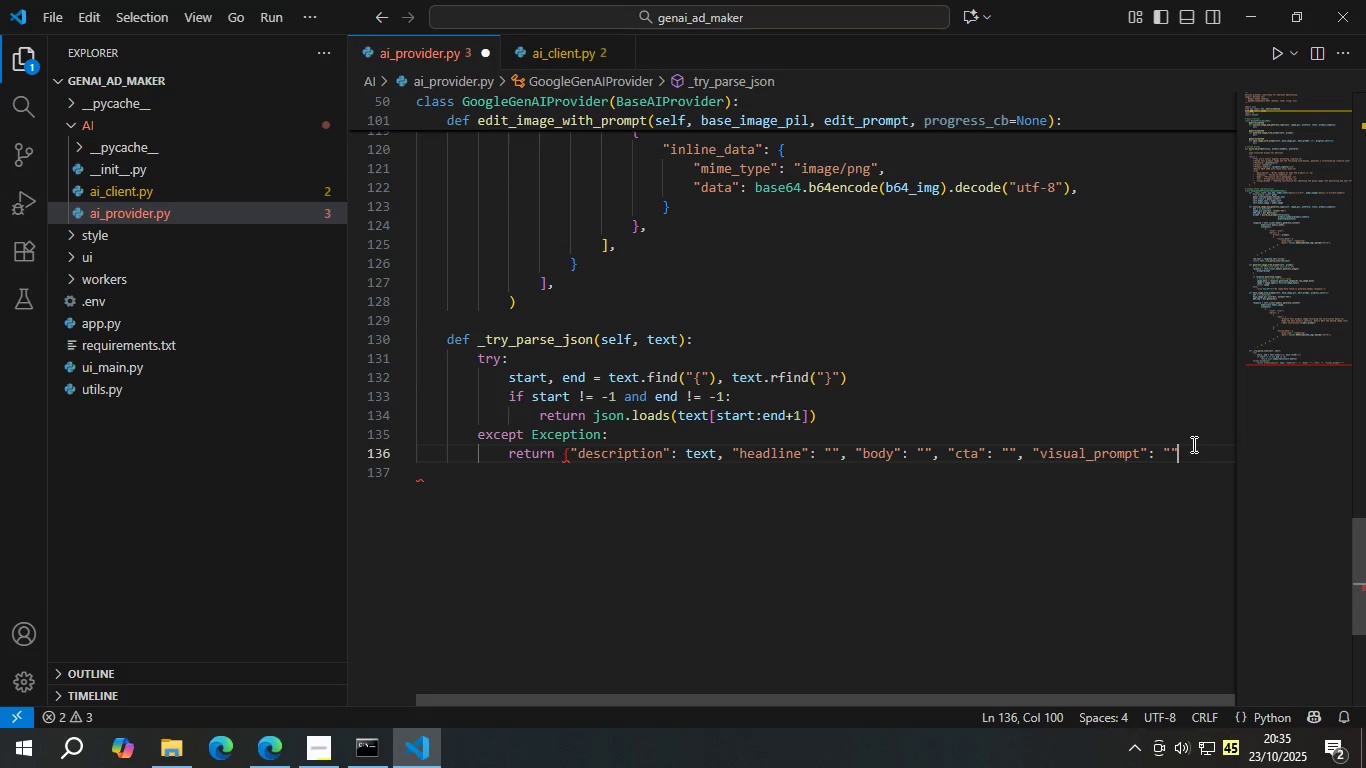 
key(Shift+BracketRight)
 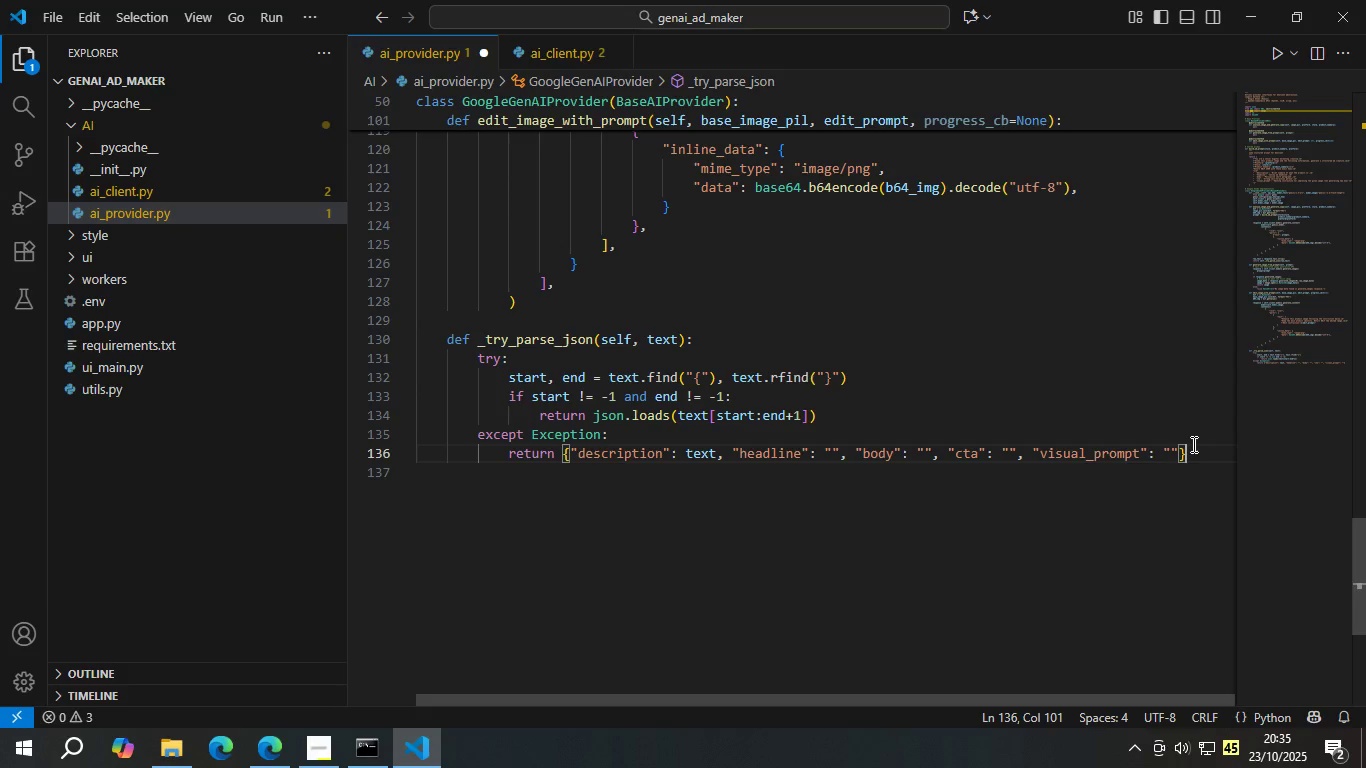 
key(Control+S)
 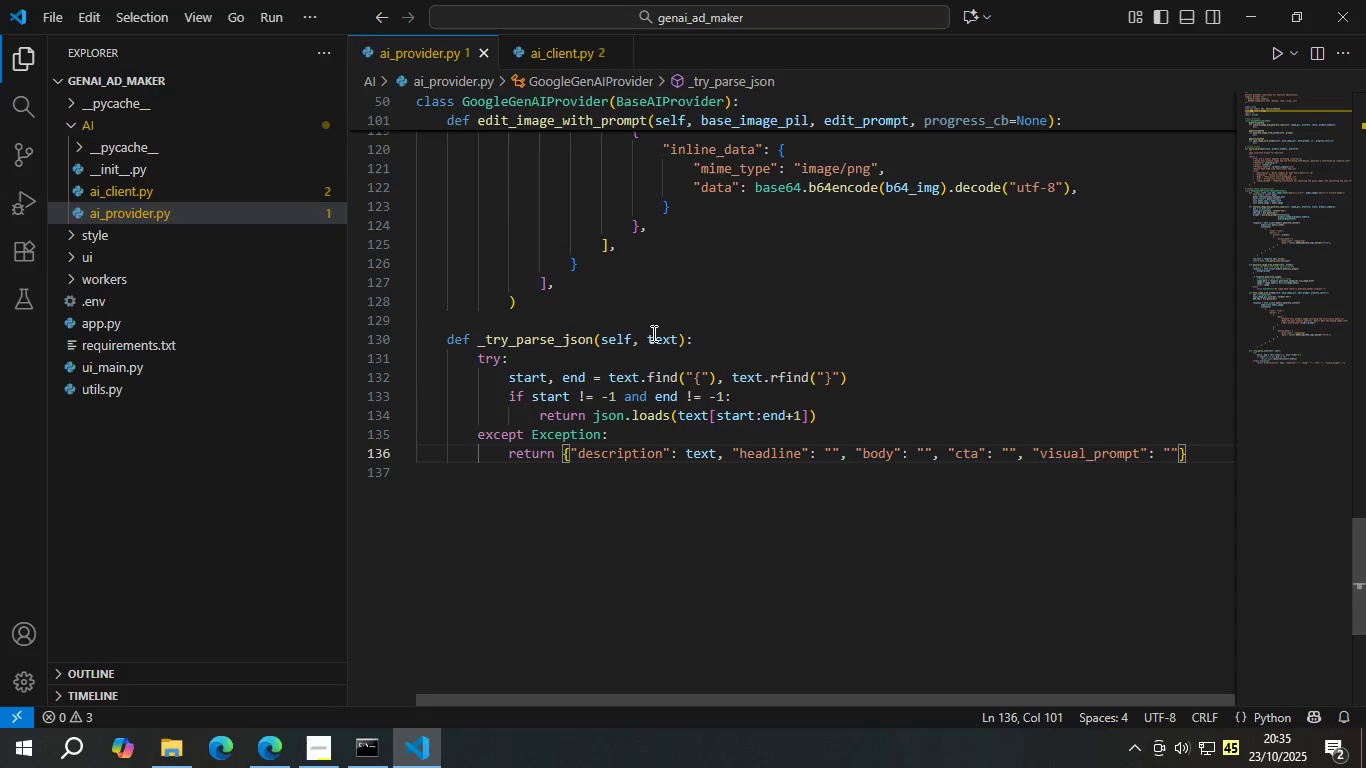 
left_click([638, 318])
 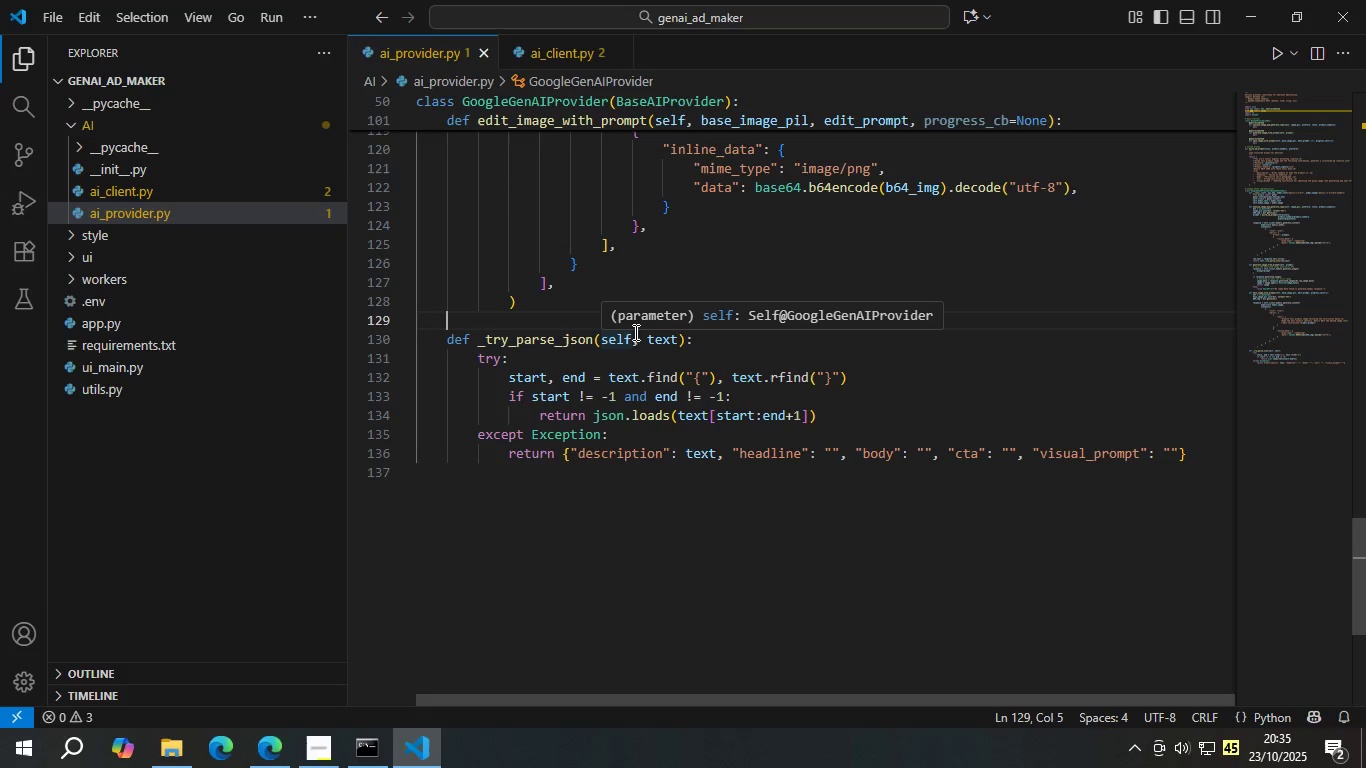 
scroll: coordinate [624, 352], scroll_direction: up, amount: 3.0
 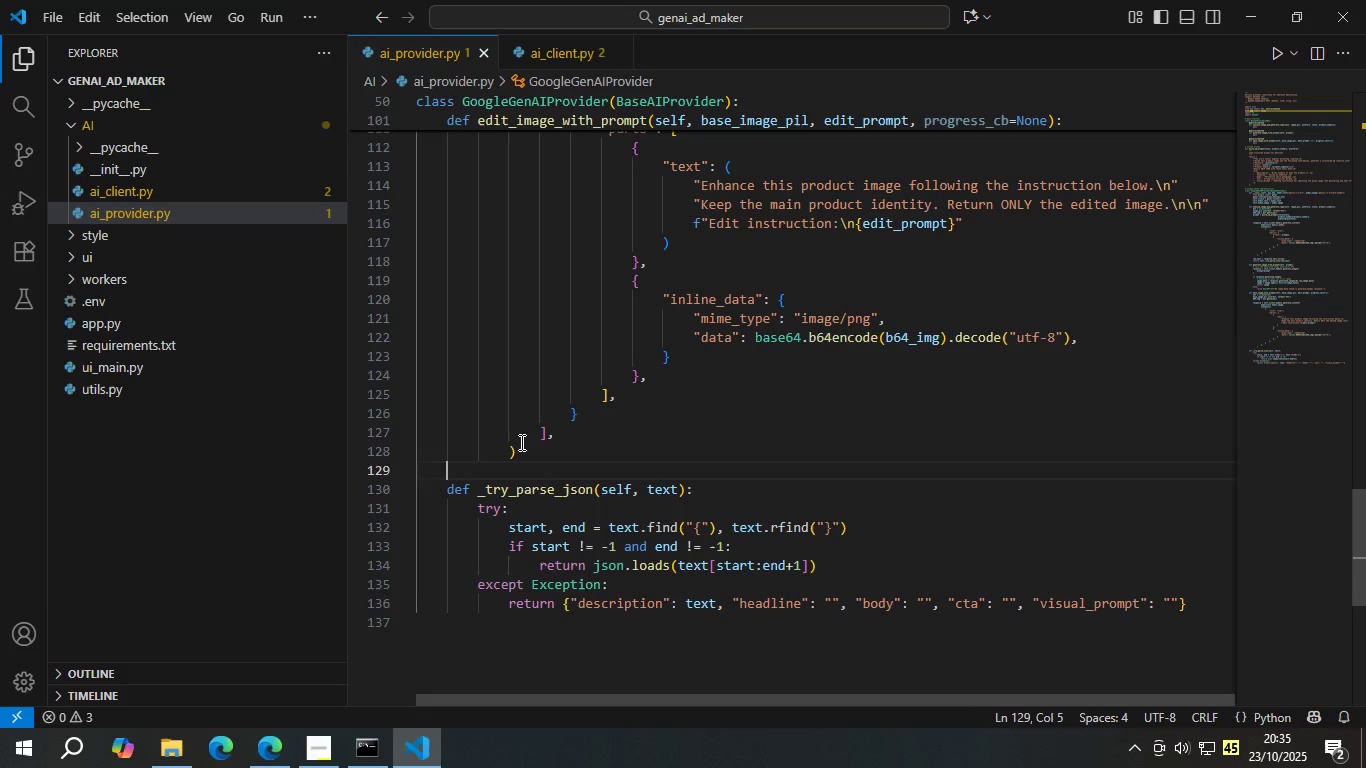 
left_click([520, 442])
 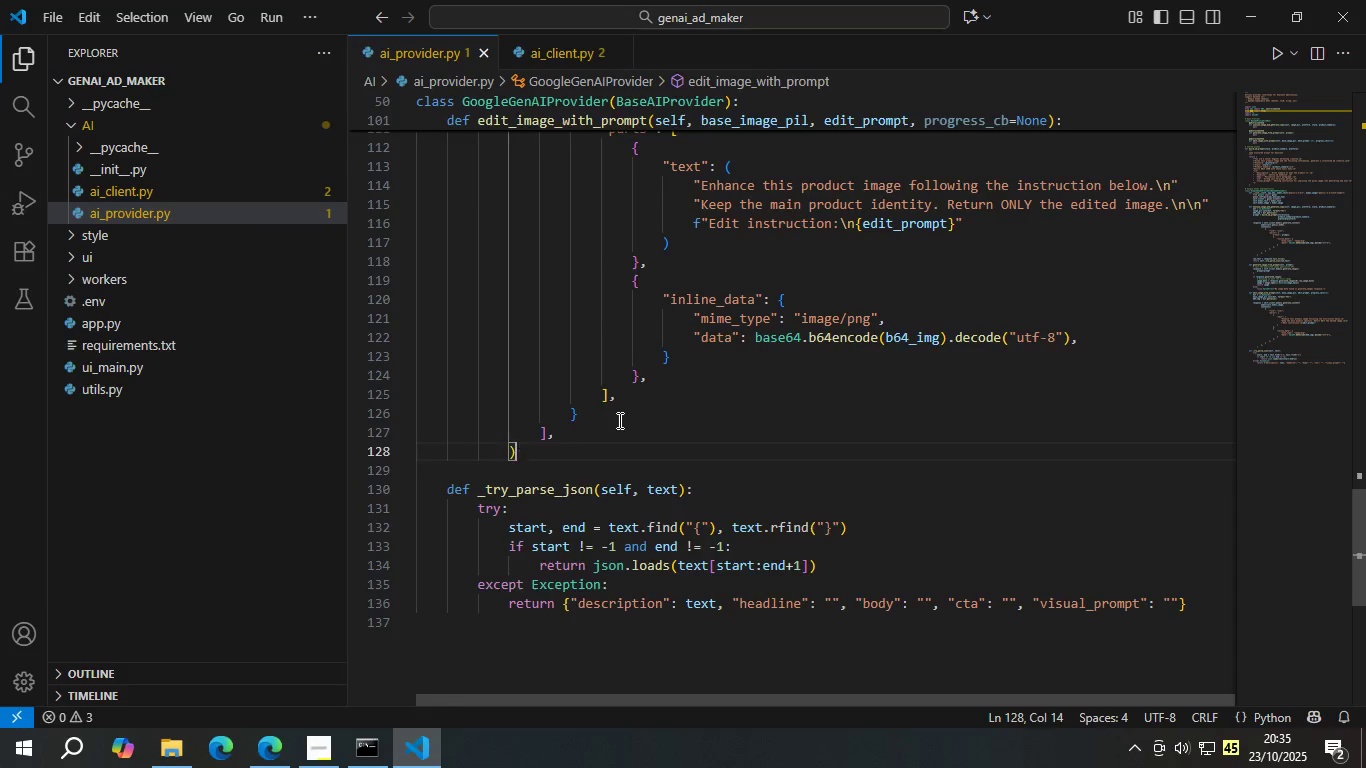 
scroll: coordinate [619, 419], scroll_direction: up, amount: 4.0
 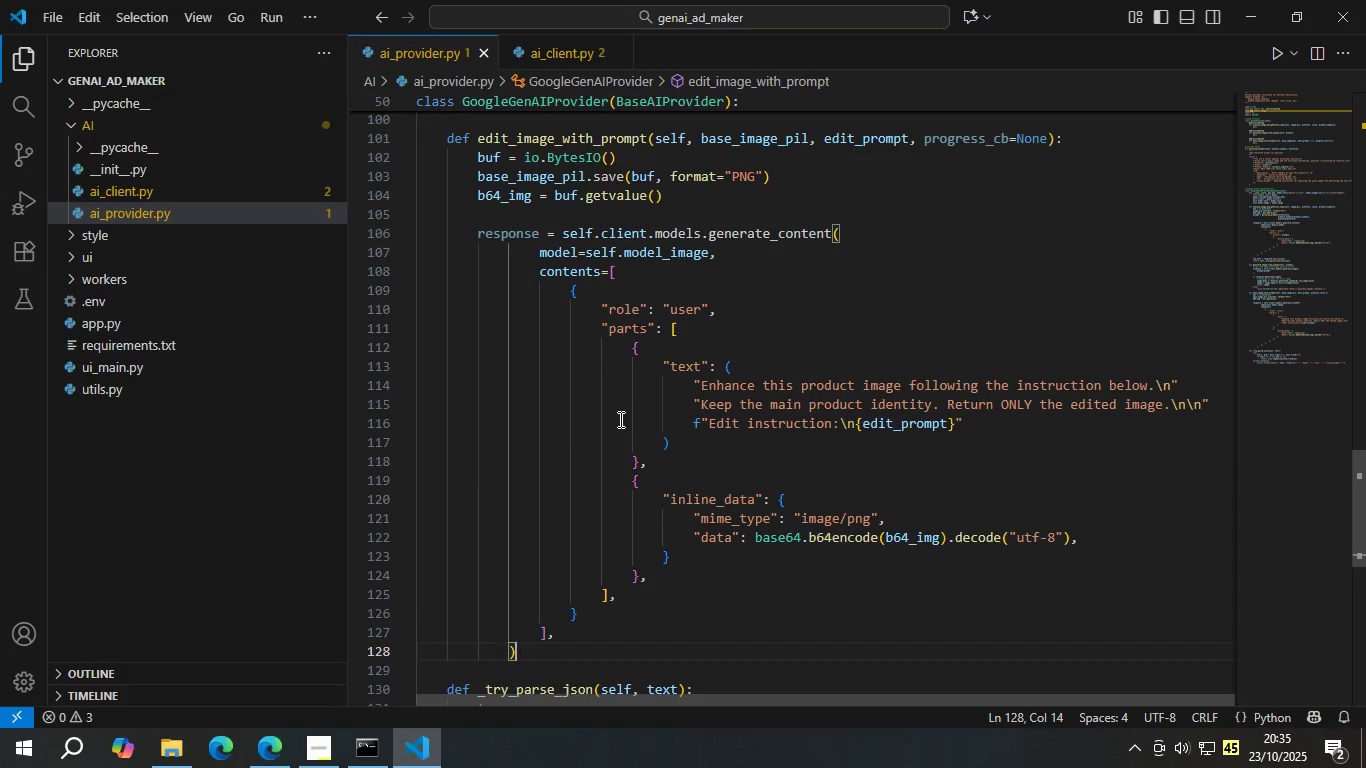 
scroll: coordinate [619, 419], scroll_direction: down, amount: 1.0
 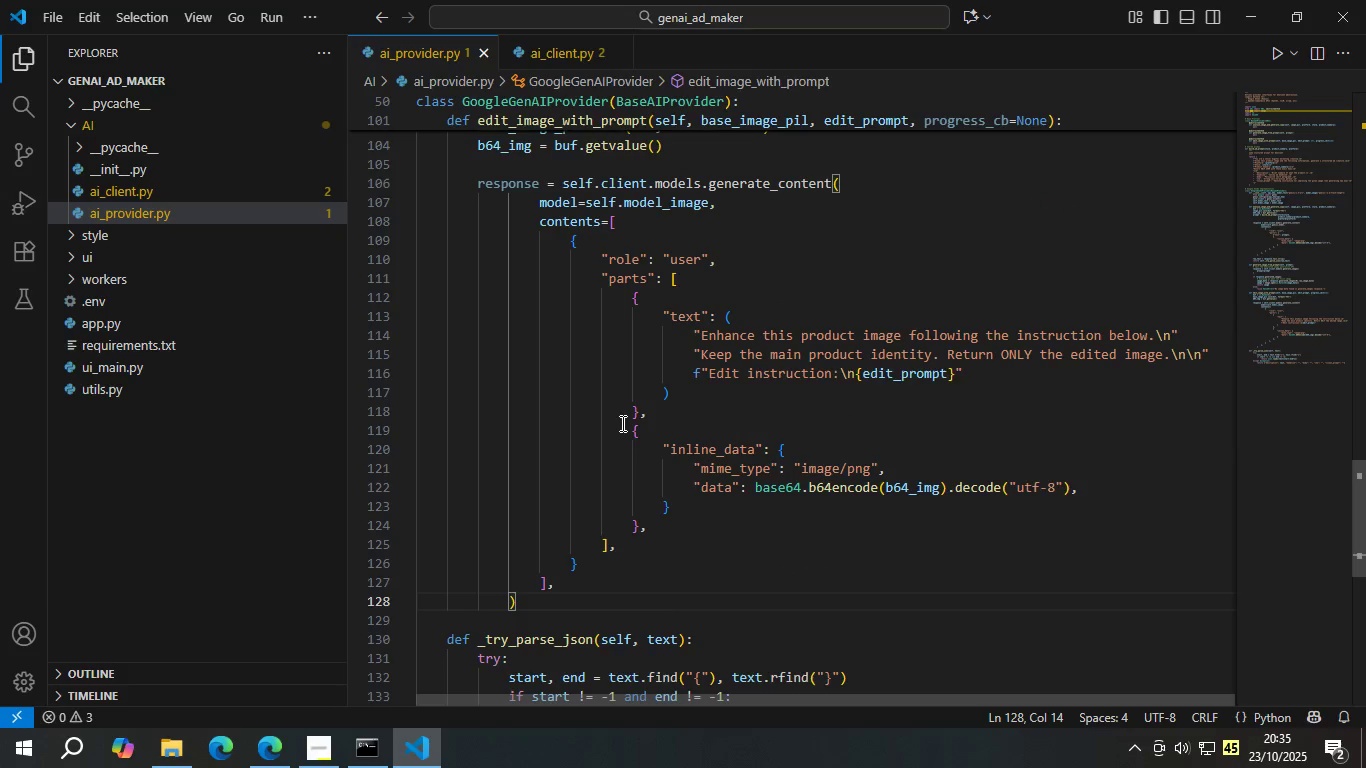 
key(Enter)
 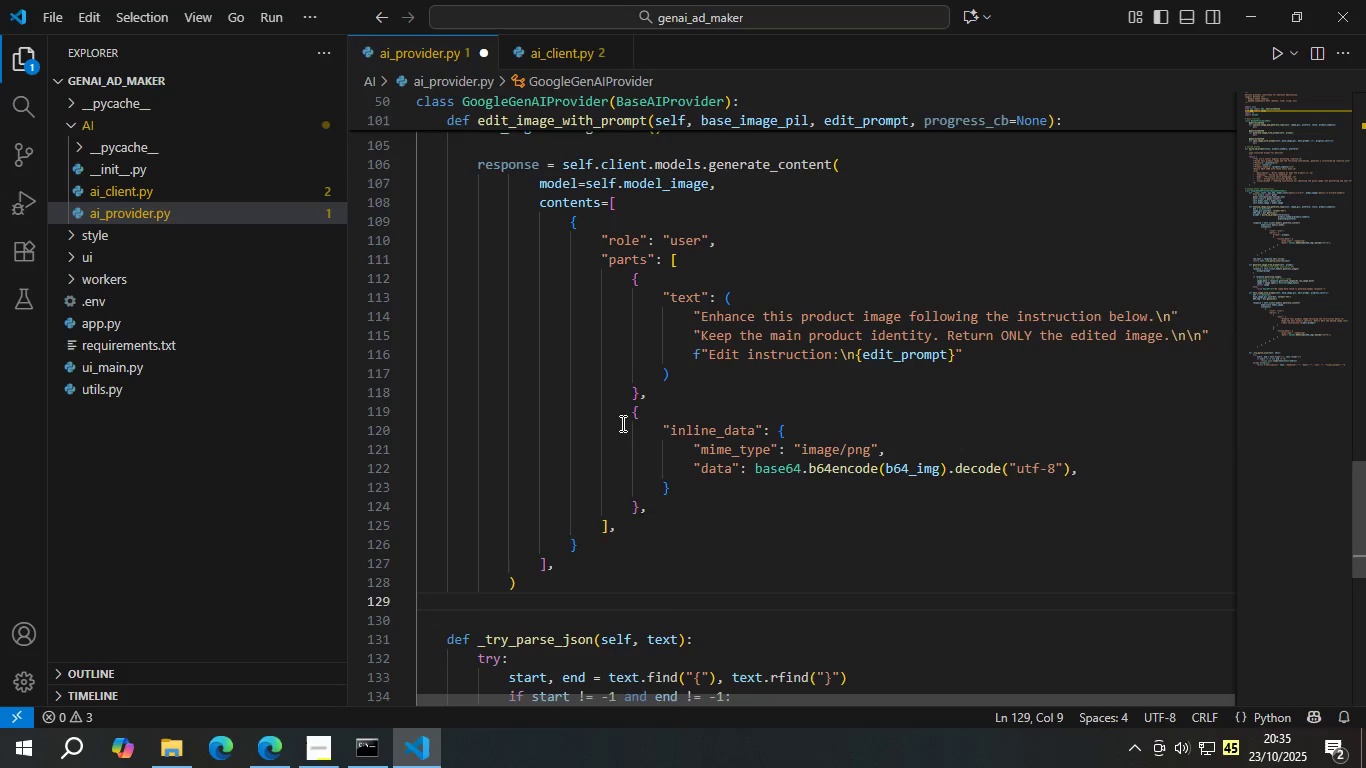 
key(Enter)
 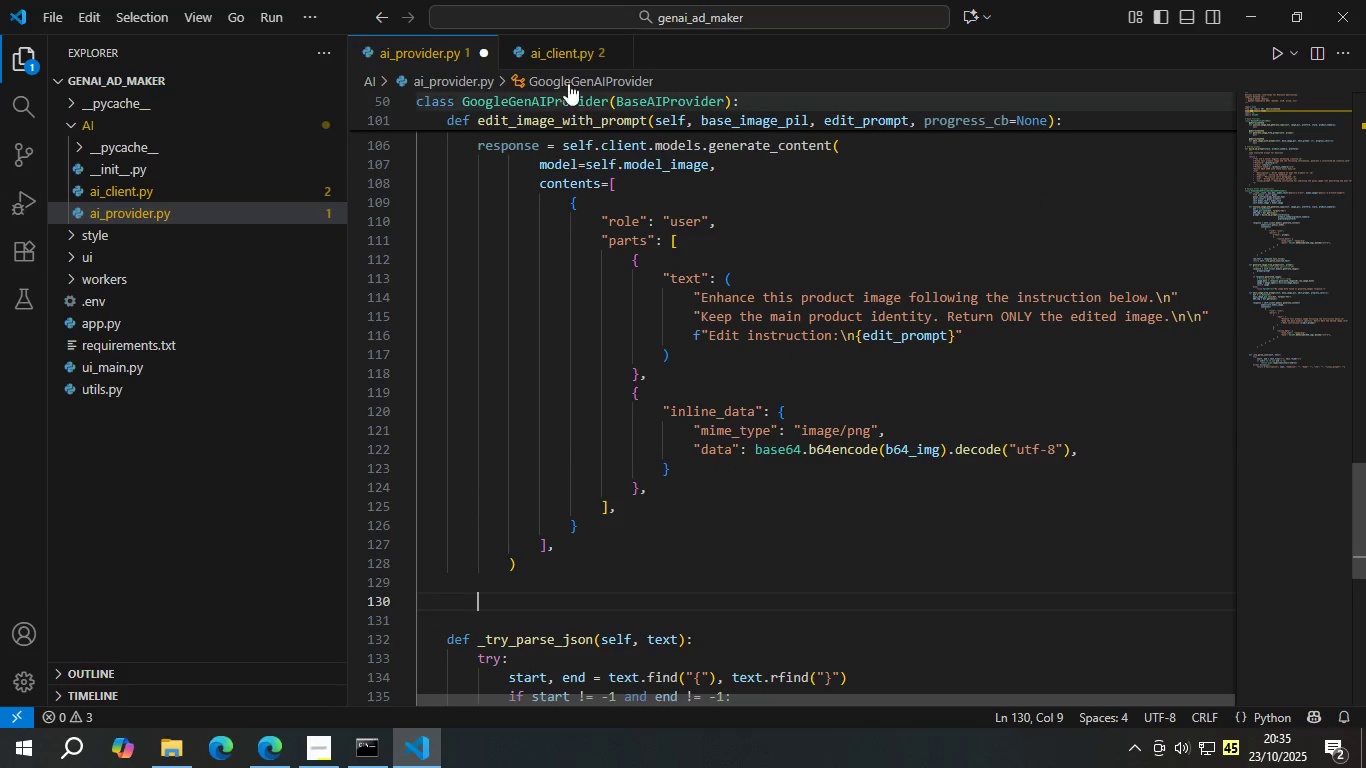 
left_click([561, 66])
 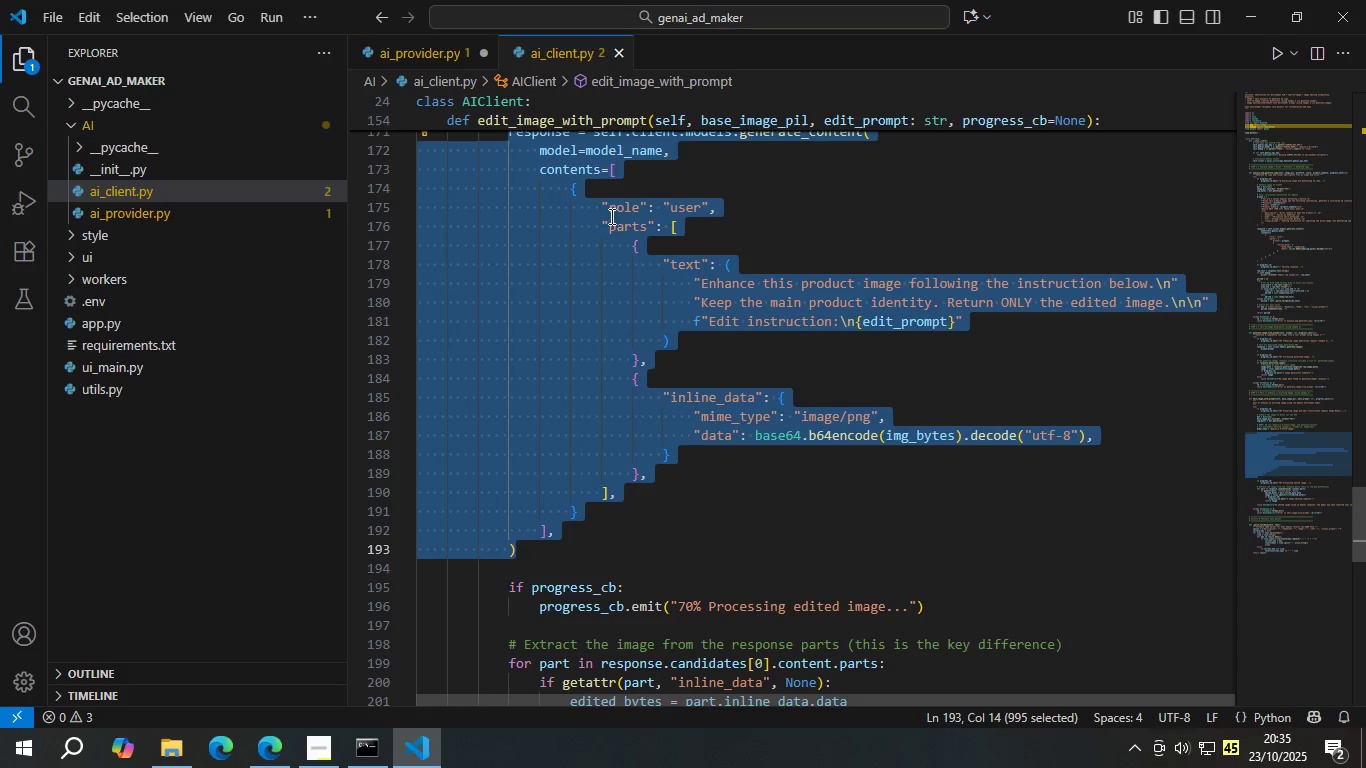 
scroll: coordinate [607, 430], scroll_direction: down, amount: 5.0
 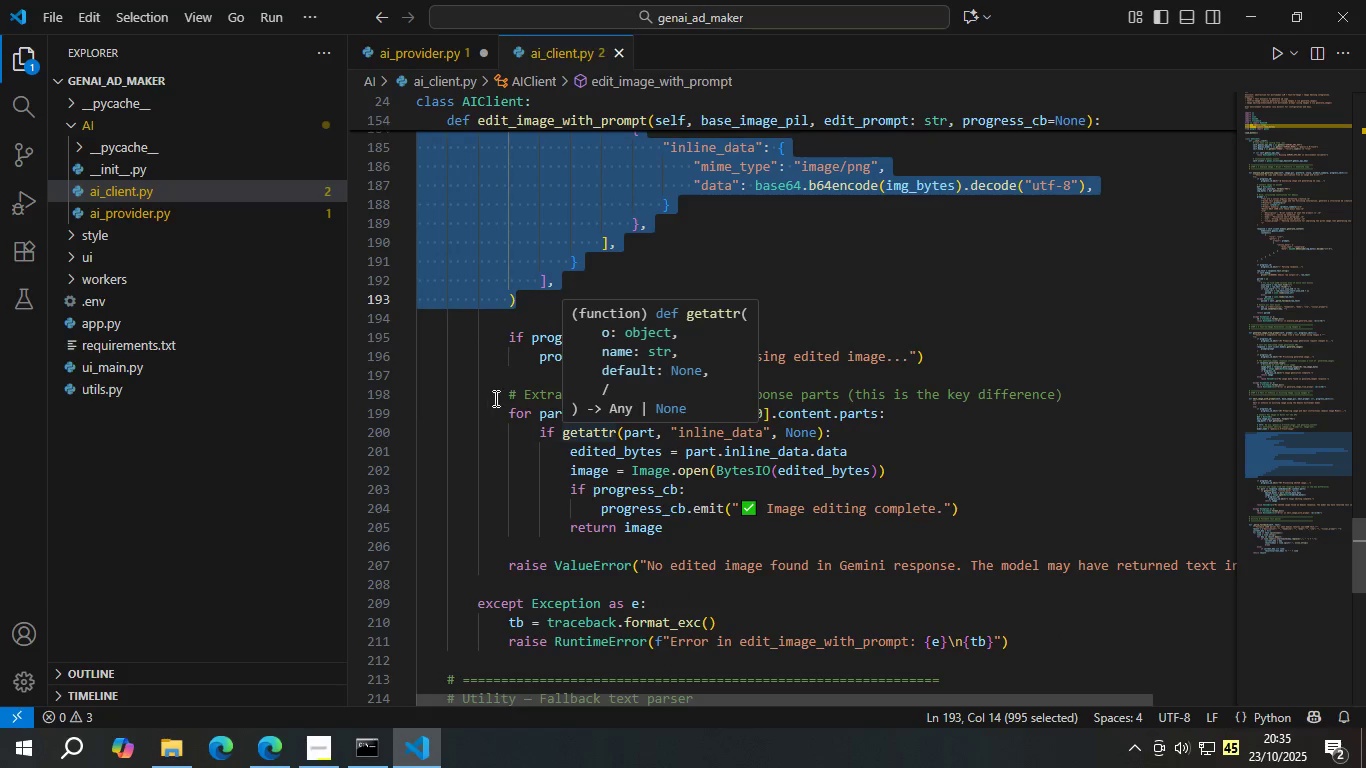 
left_click([505, 397])
 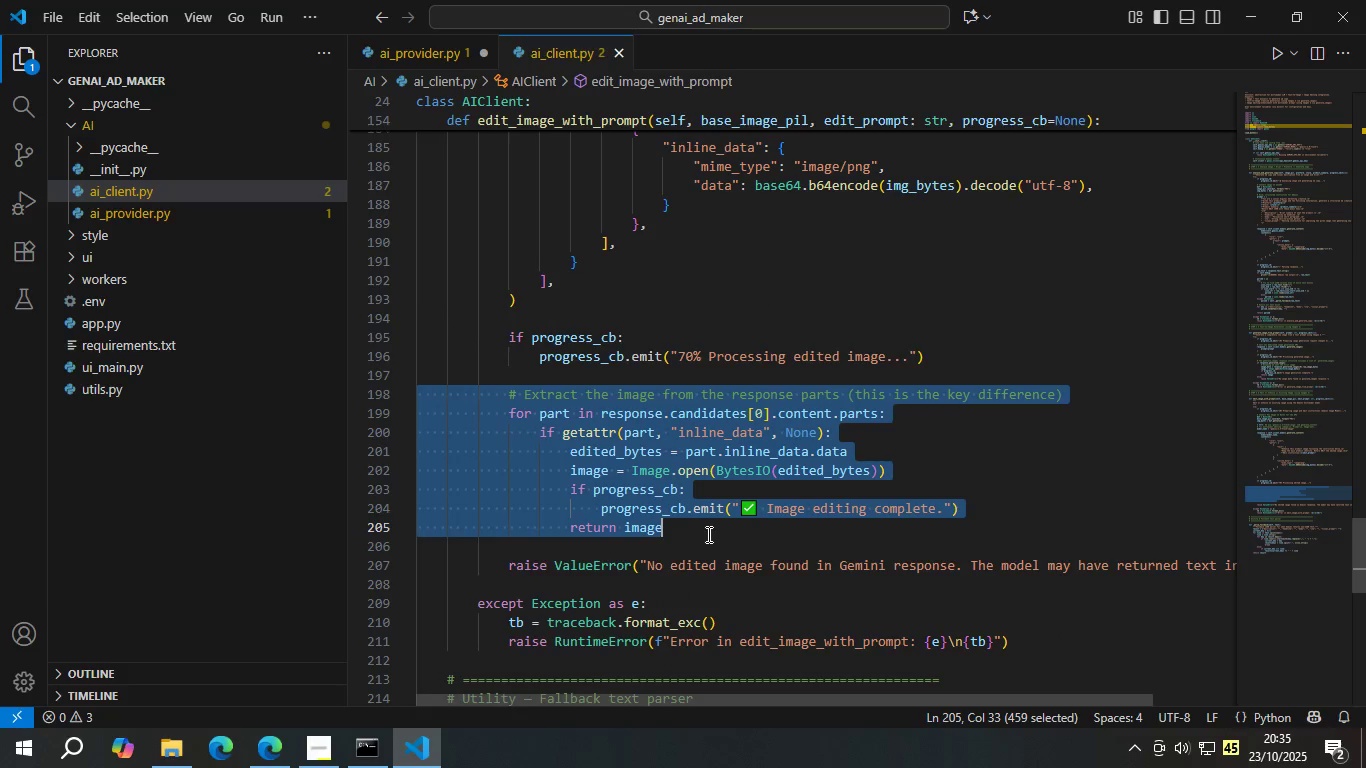 
hold_key(key=ControlLeft, duration=1.3)
 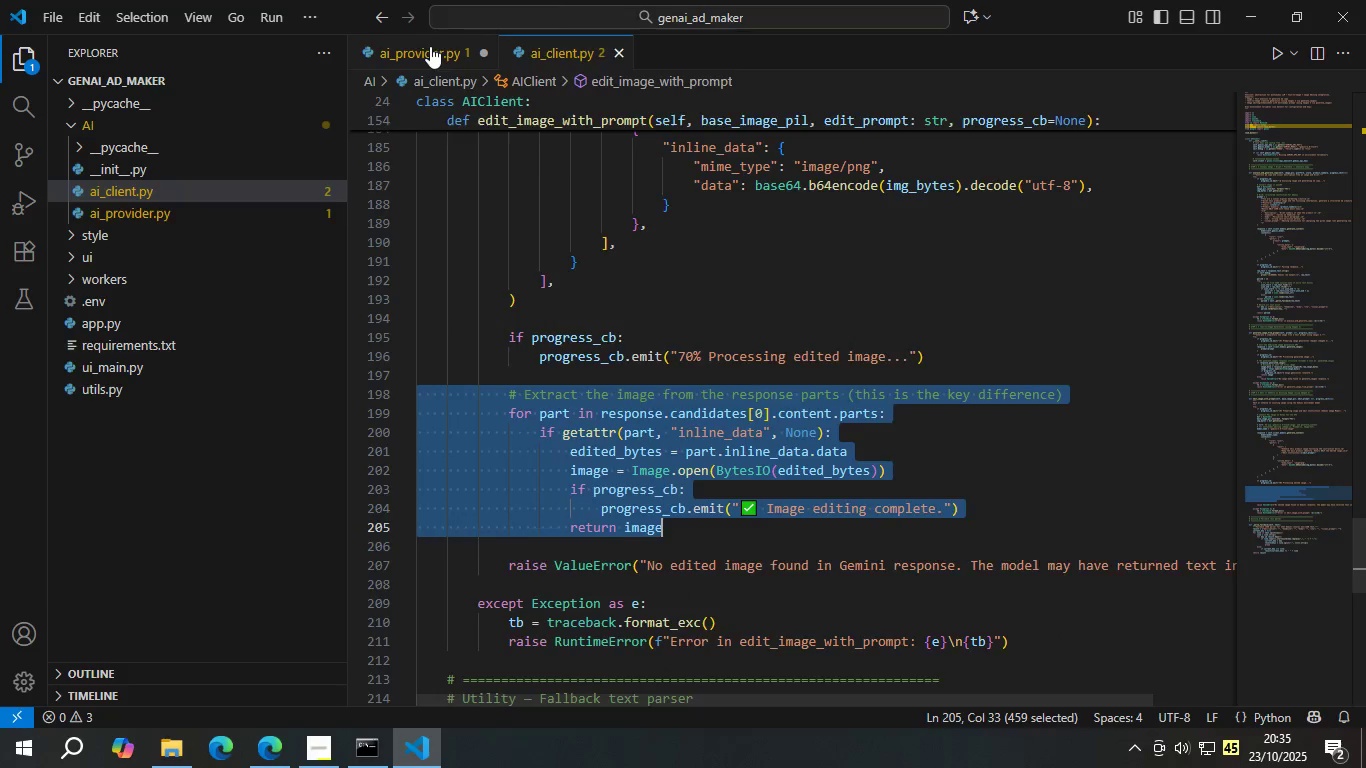 
hold_key(key=C, duration=0.38)
 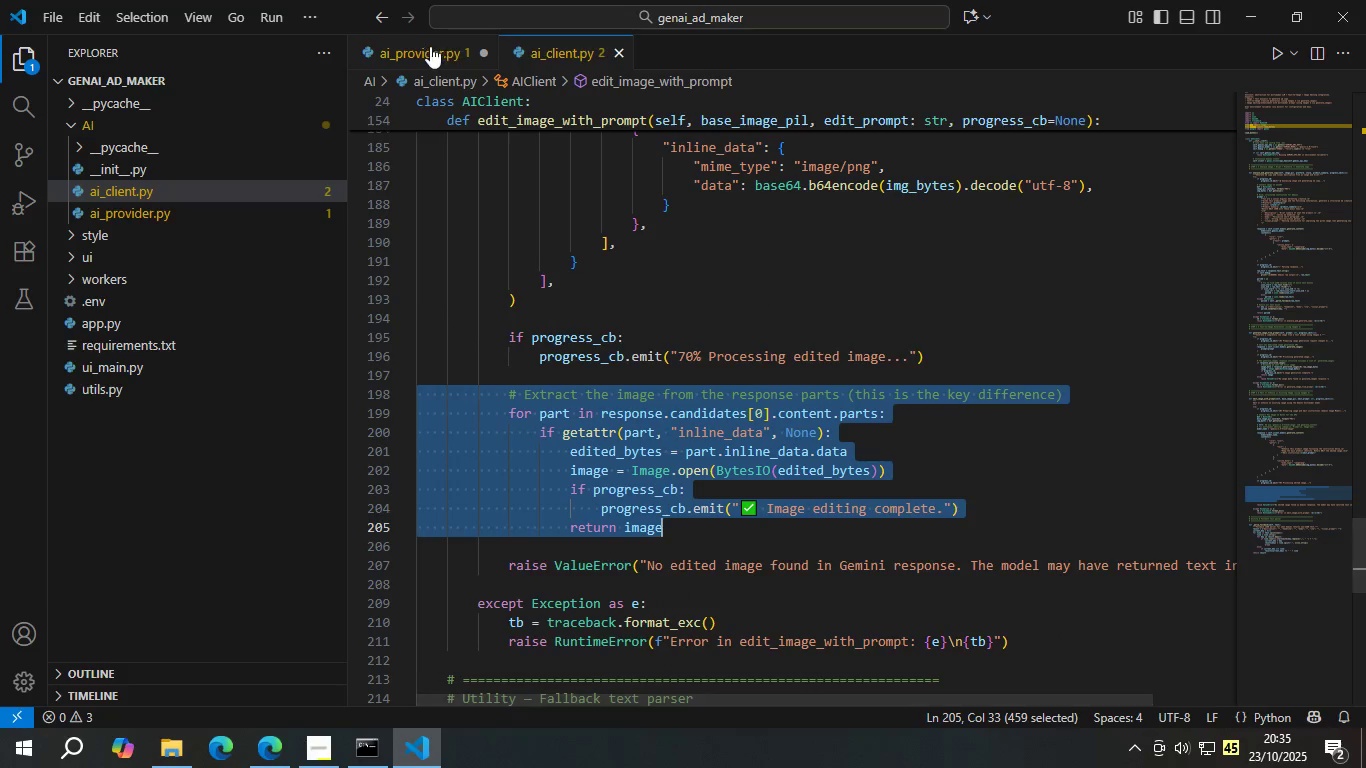 
left_click([430, 46])
 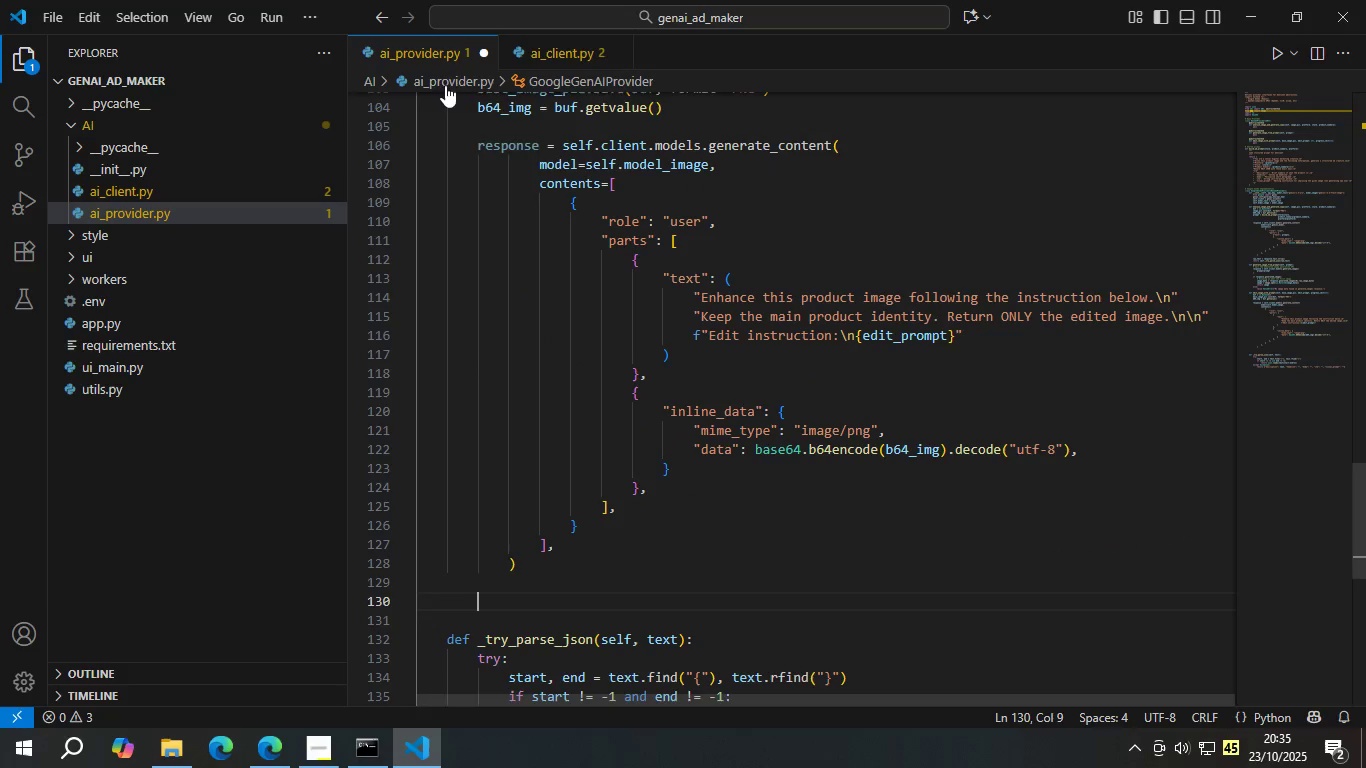 
key(Control+V)
 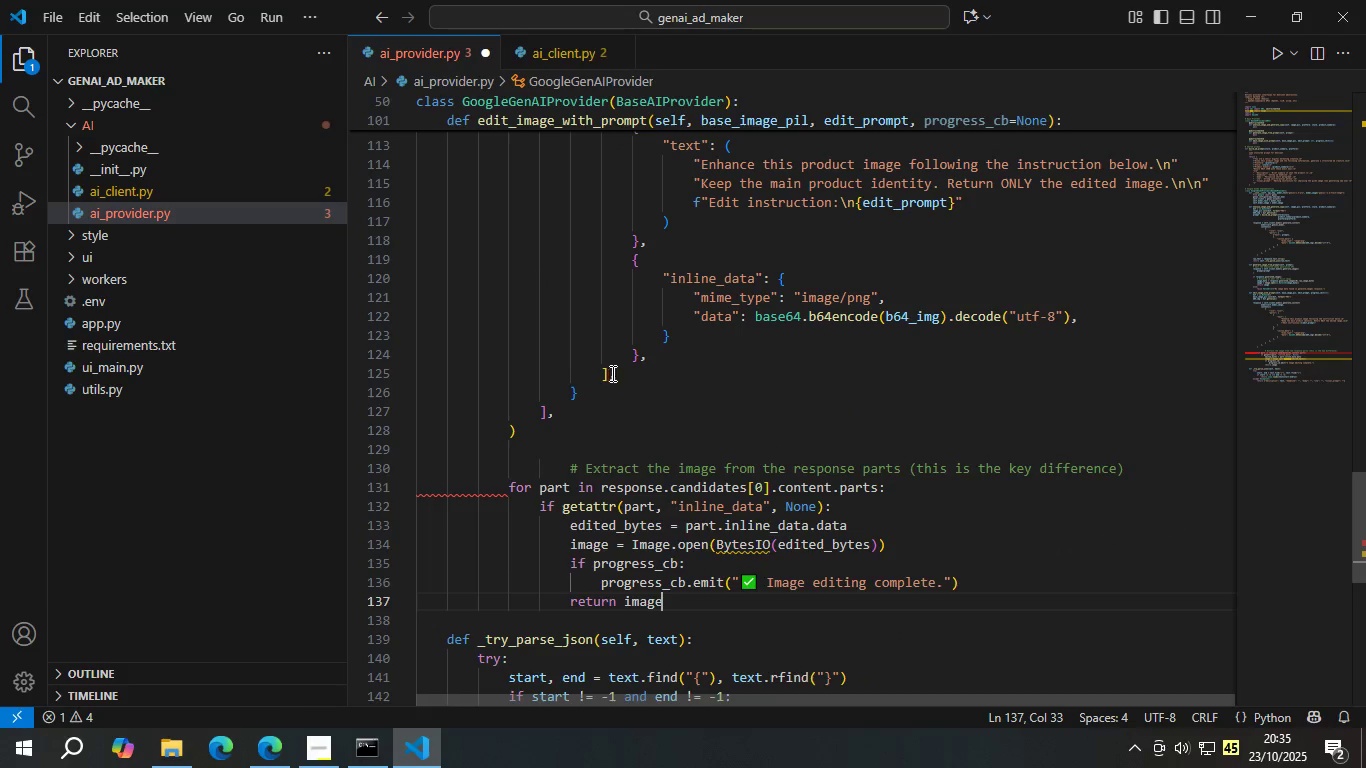 
key(Control+S)
 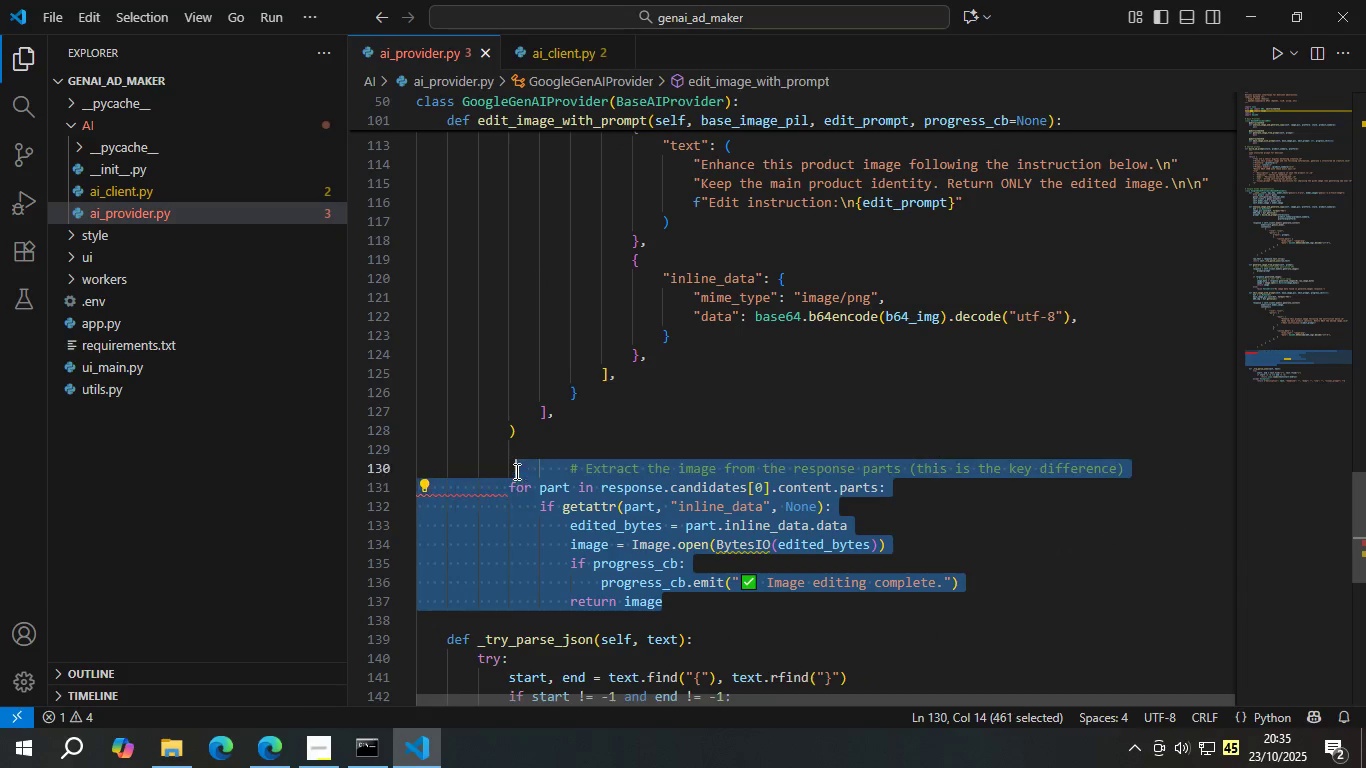 
left_click([564, 471])
 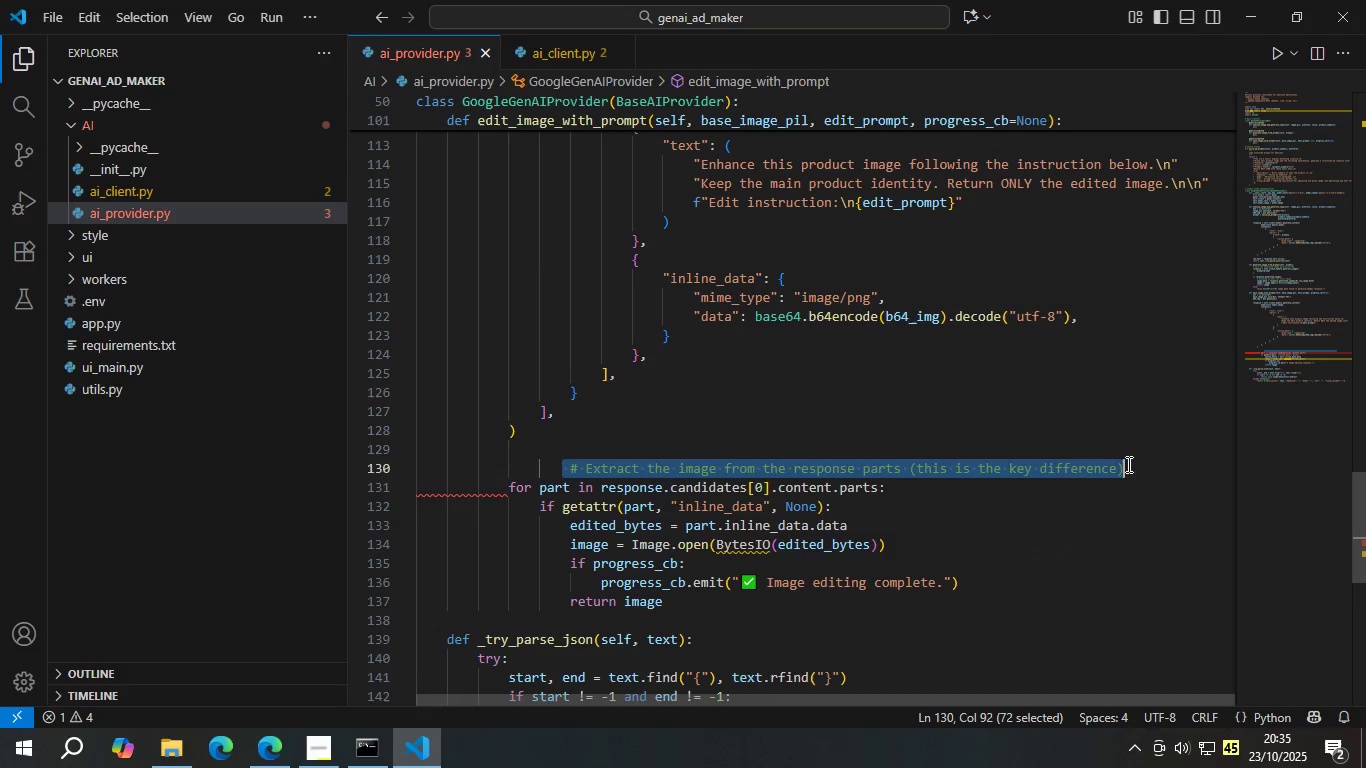 
key(Control+BracketLeft)
 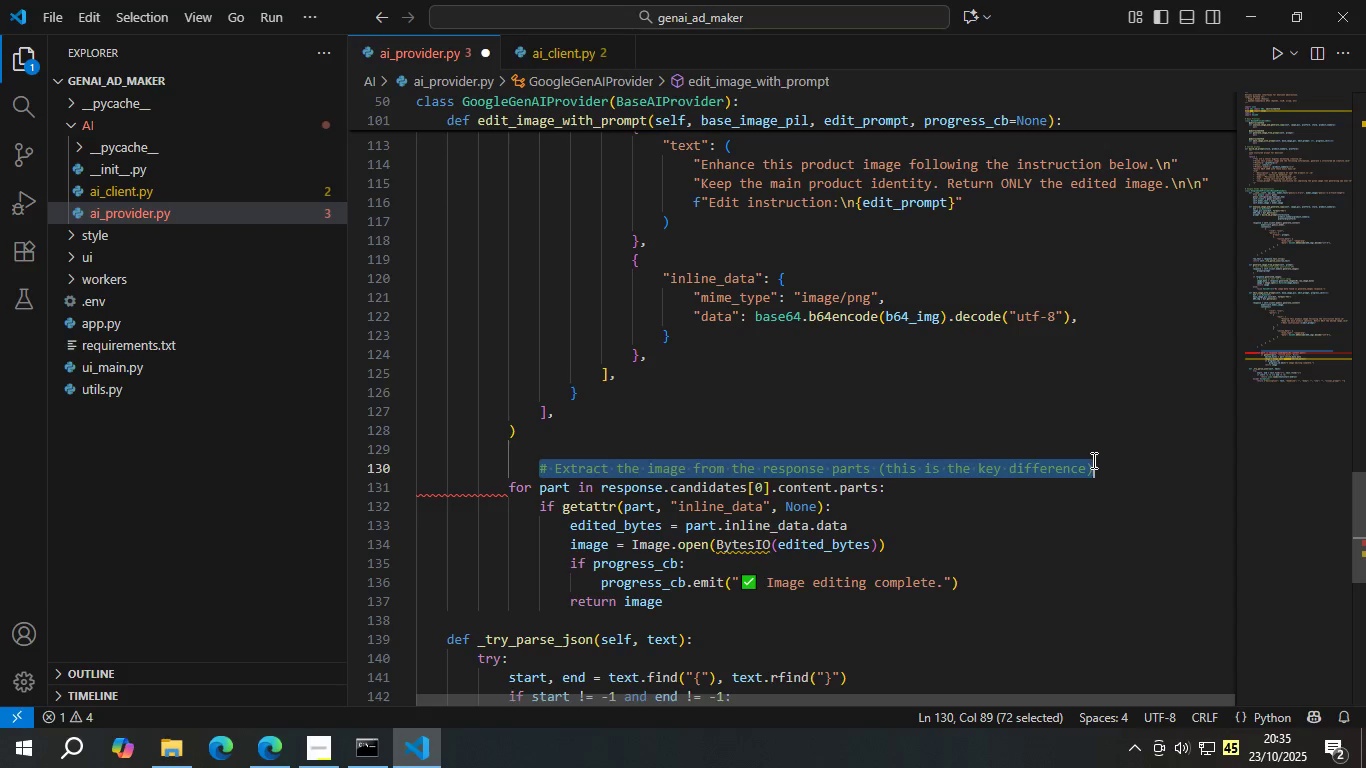 
key(Control+BracketLeft)
 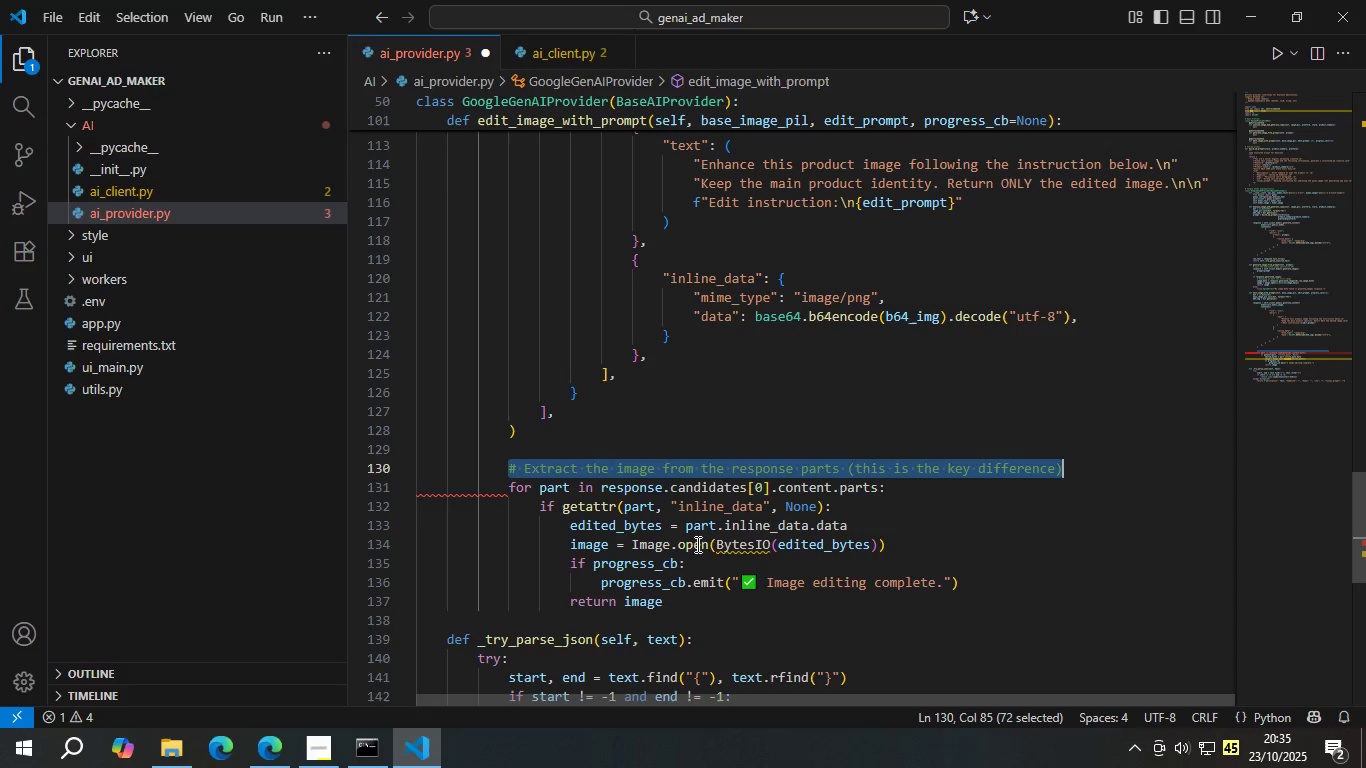 
left_click([714, 544])
 